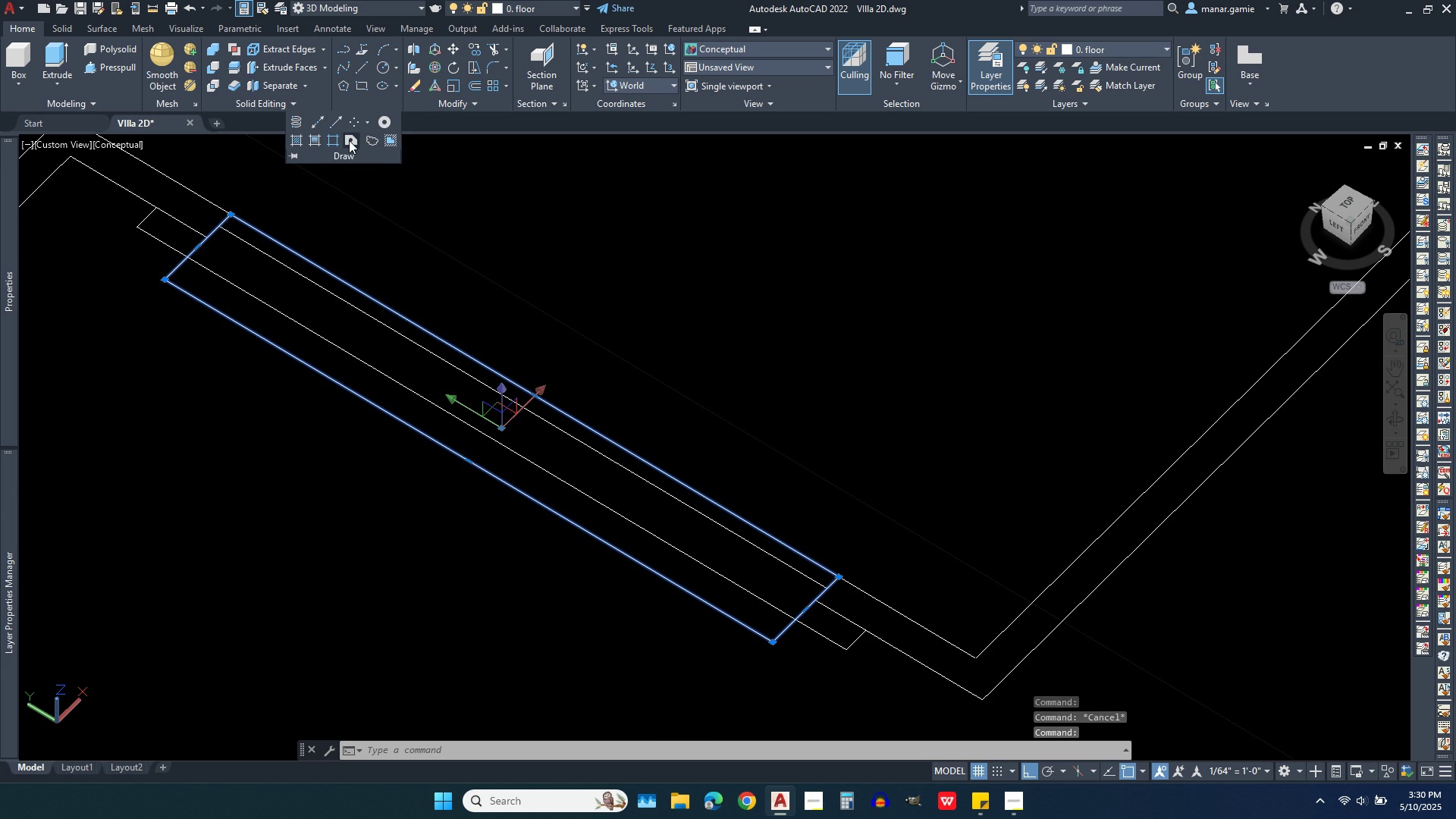 
left_click([349, 140])
 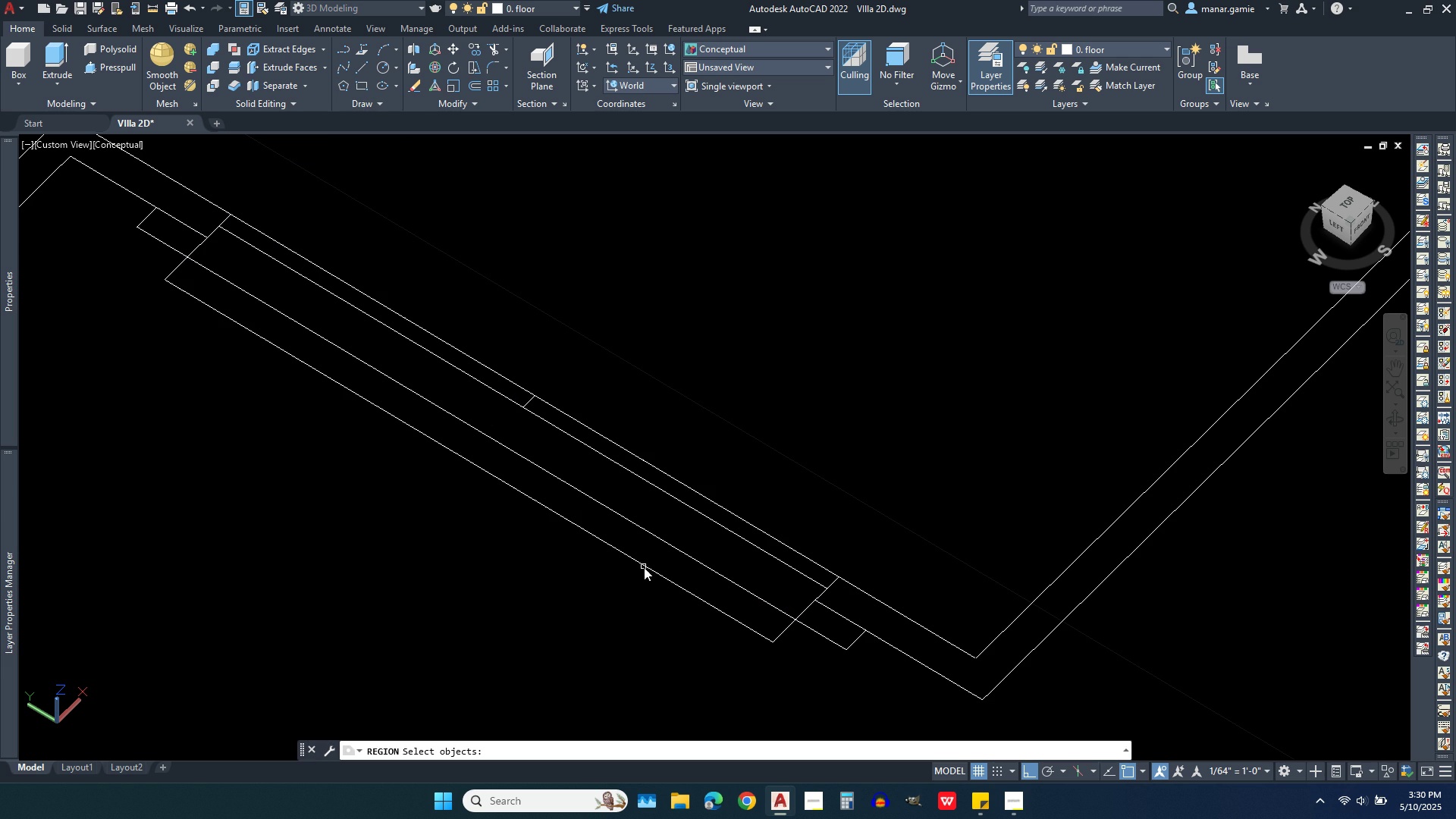 
left_click([641, 567])
 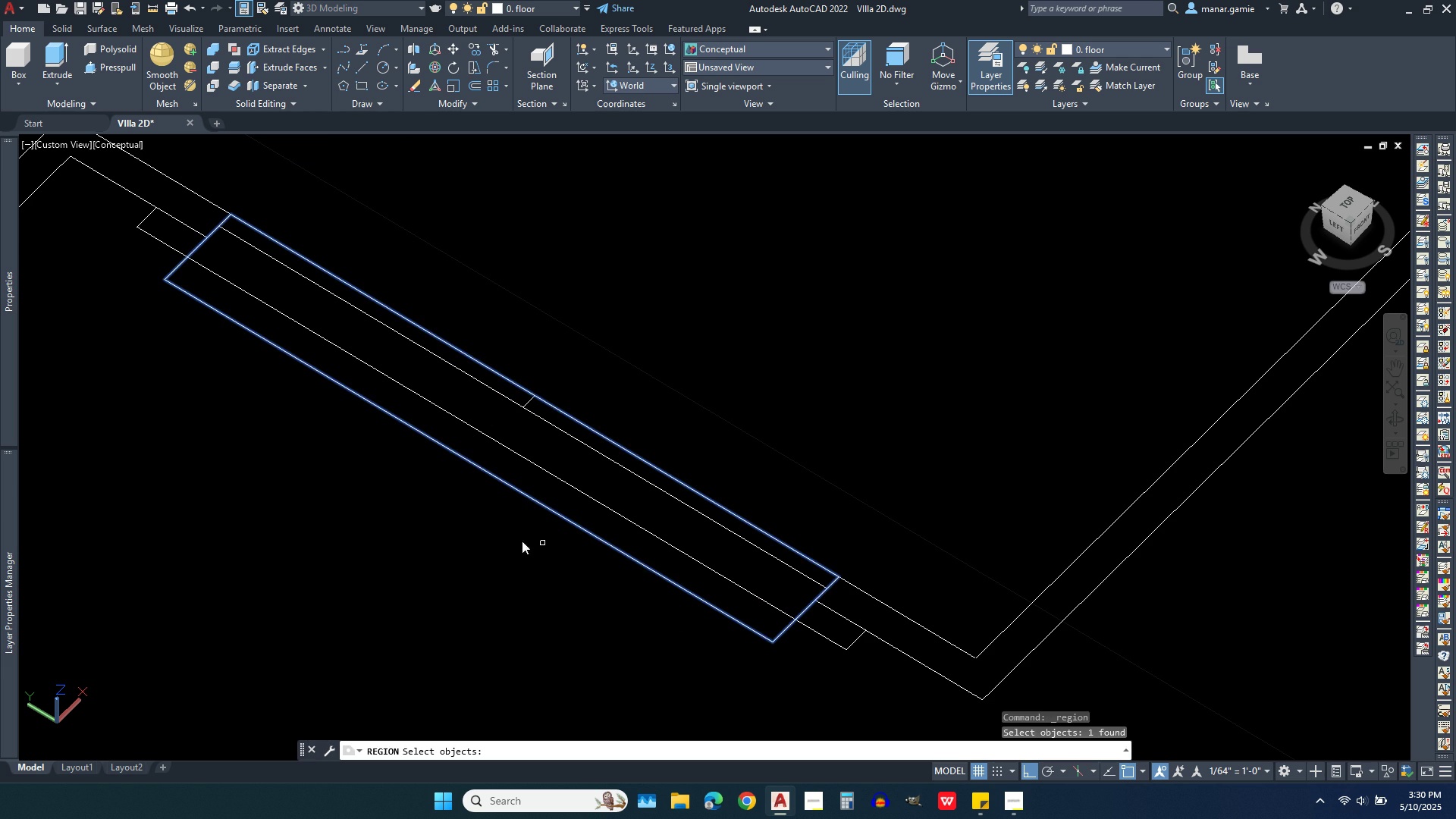 
right_click([476, 538])
 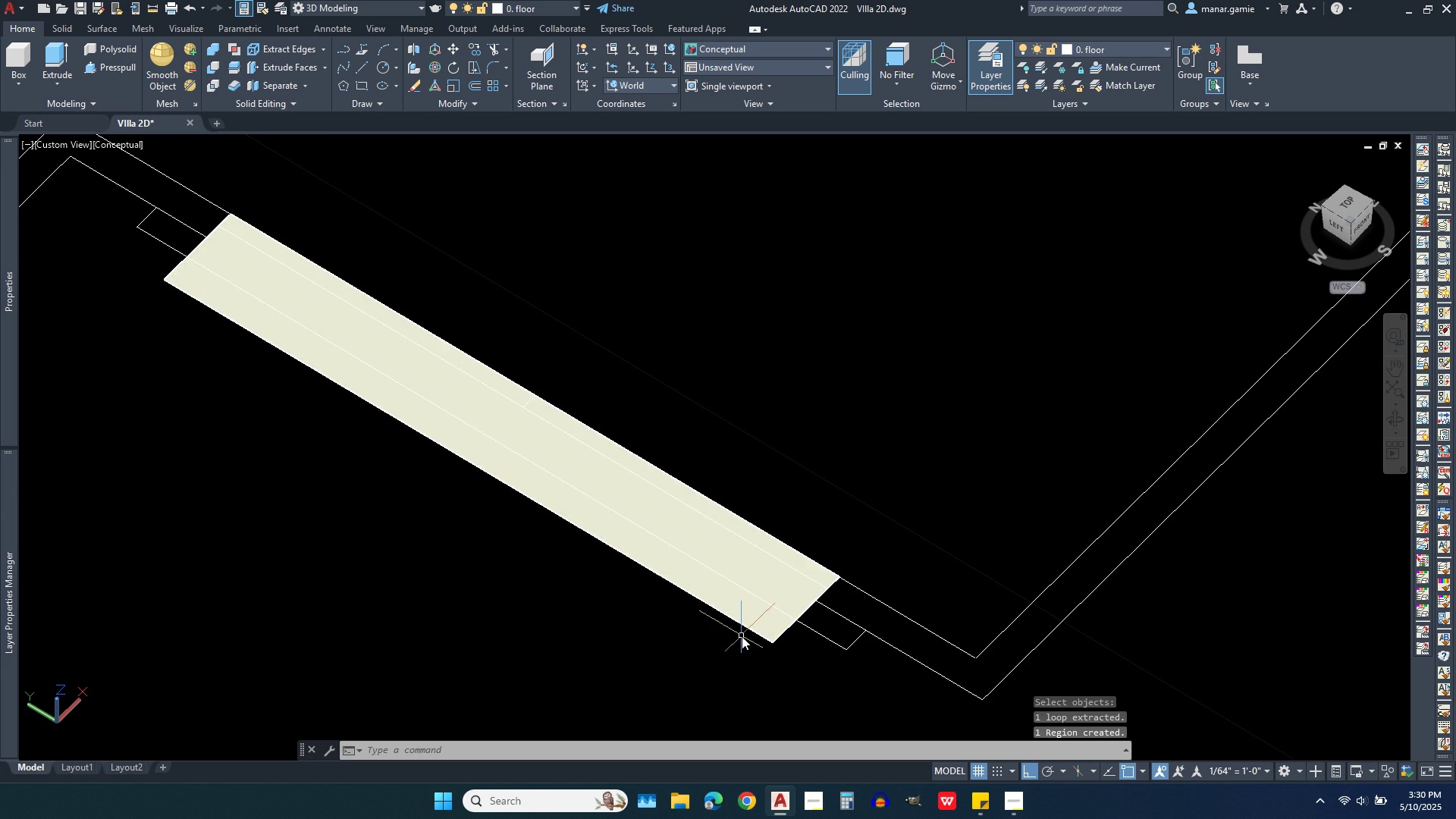 
left_click([739, 602])
 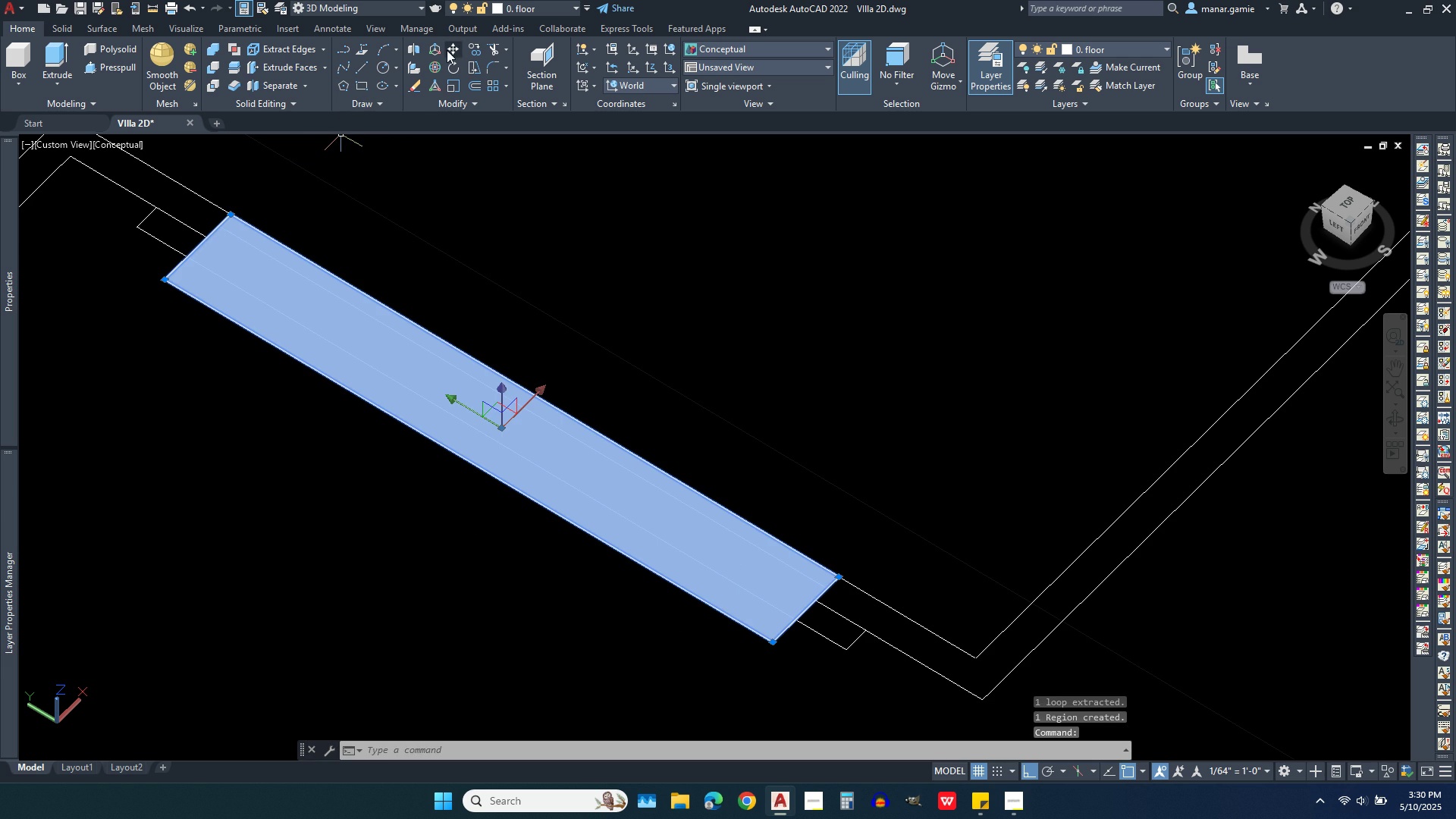 
left_click([452, 47])
 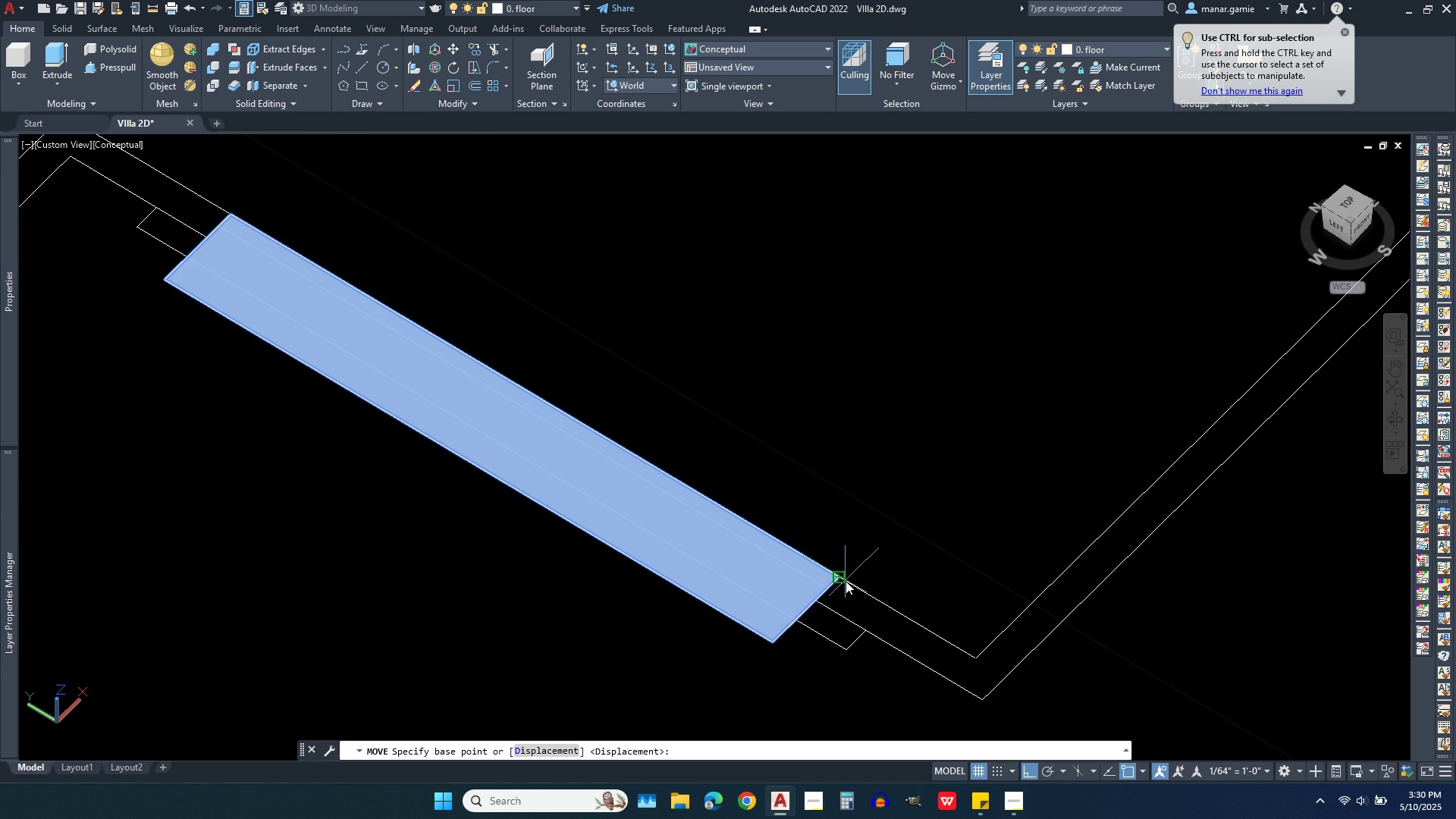 
left_click([843, 578])
 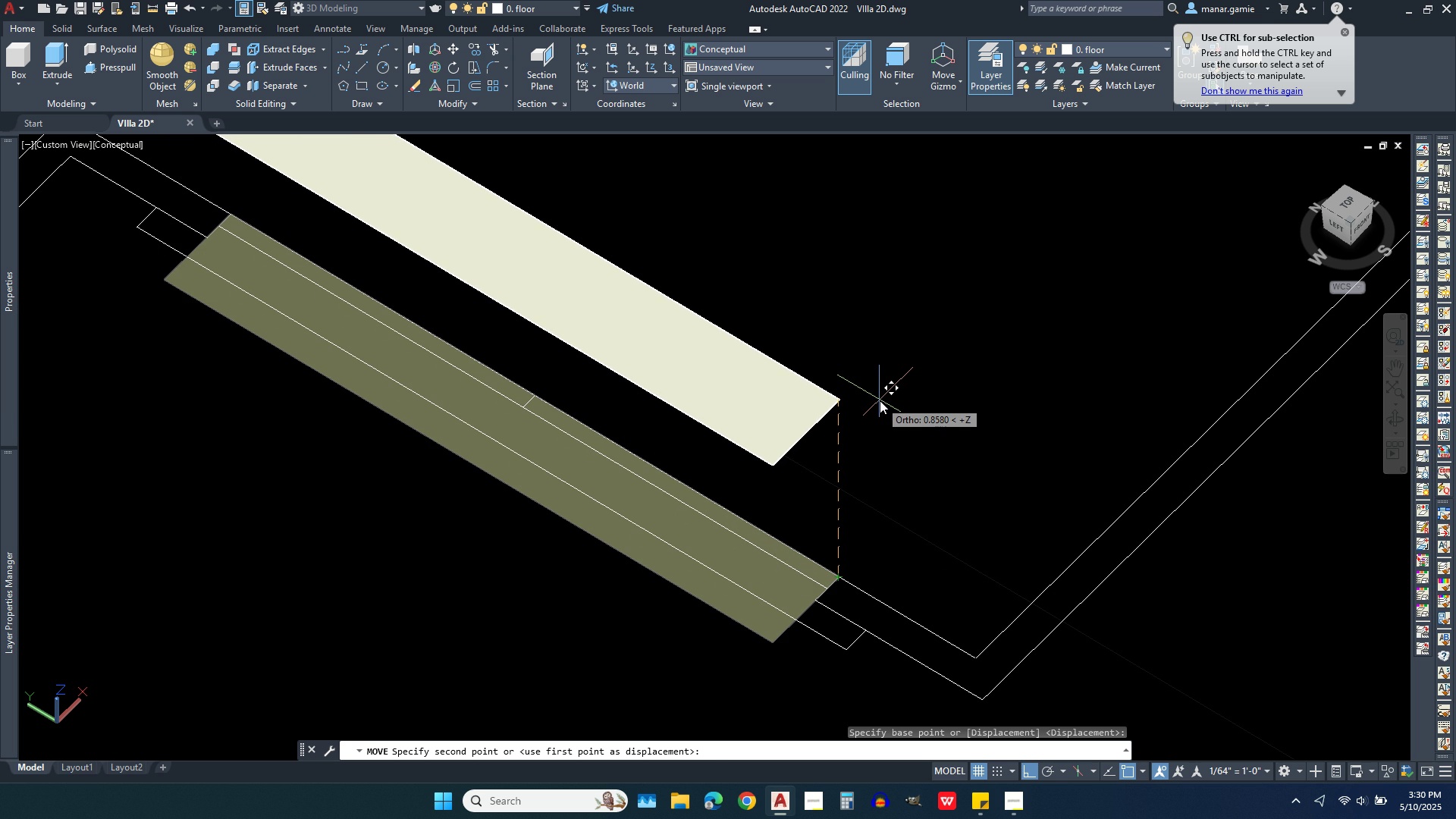 
key(1)
 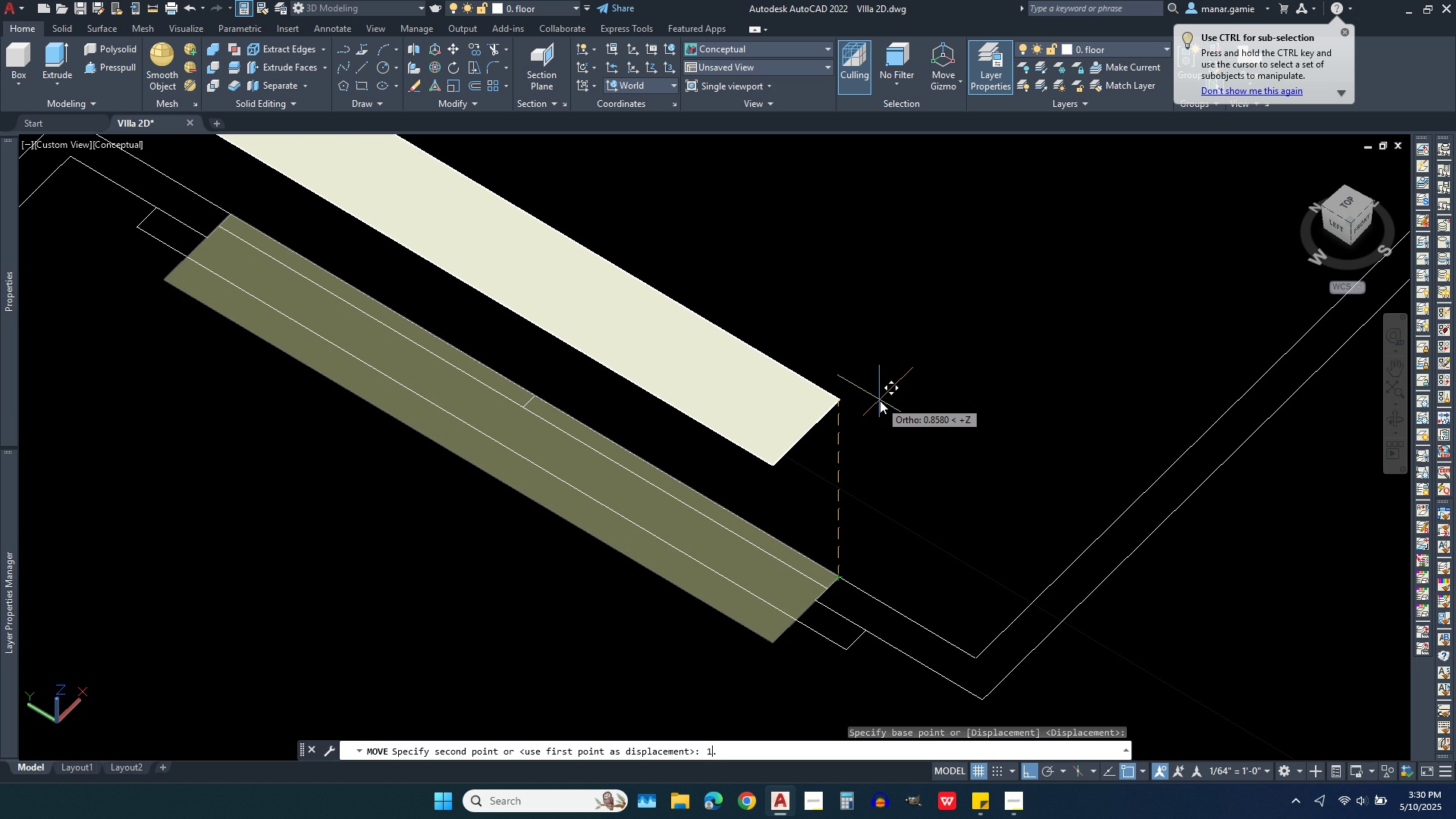 
key(Period)
 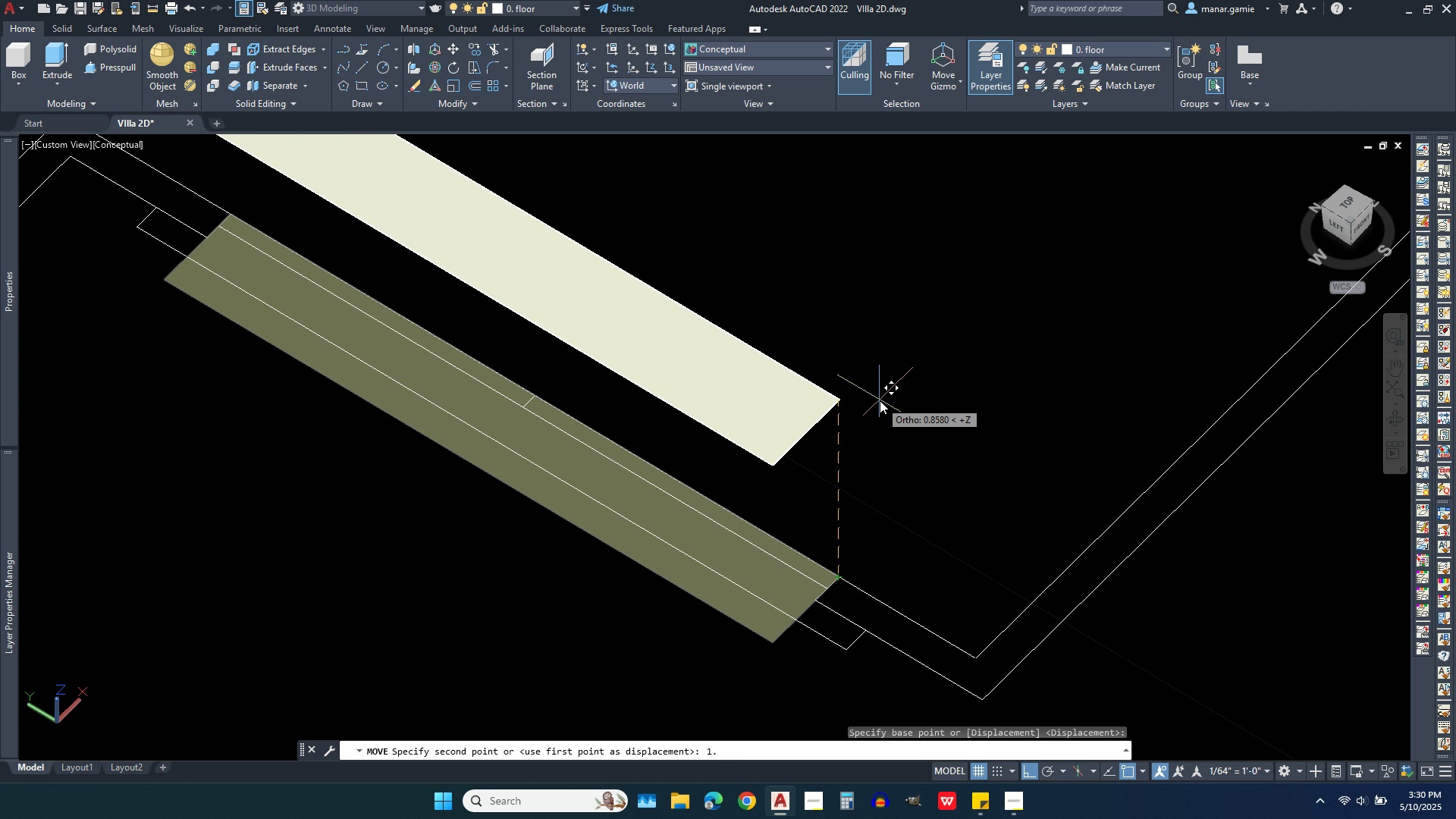 
wait(6.17)
 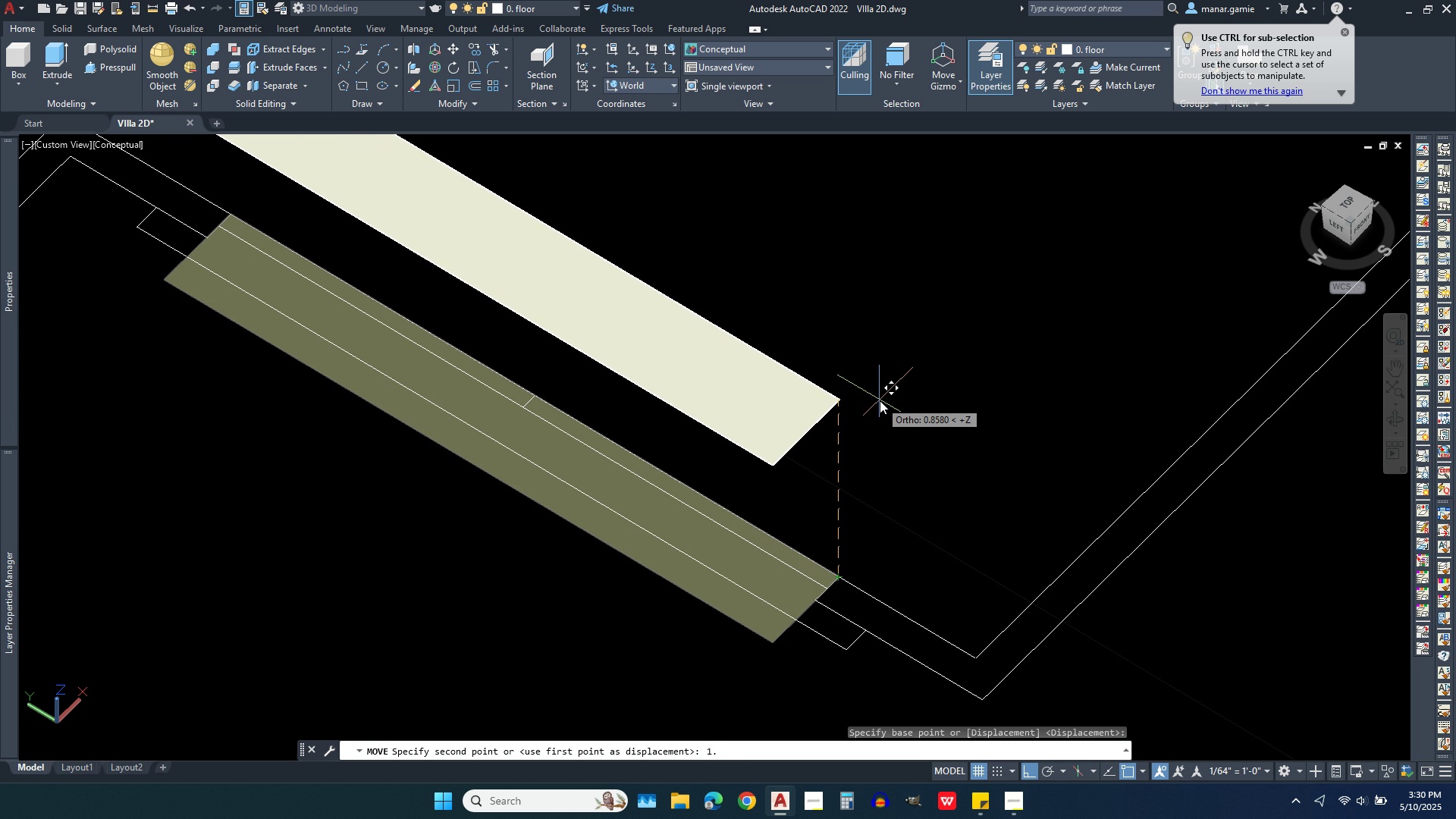 
type(85)
 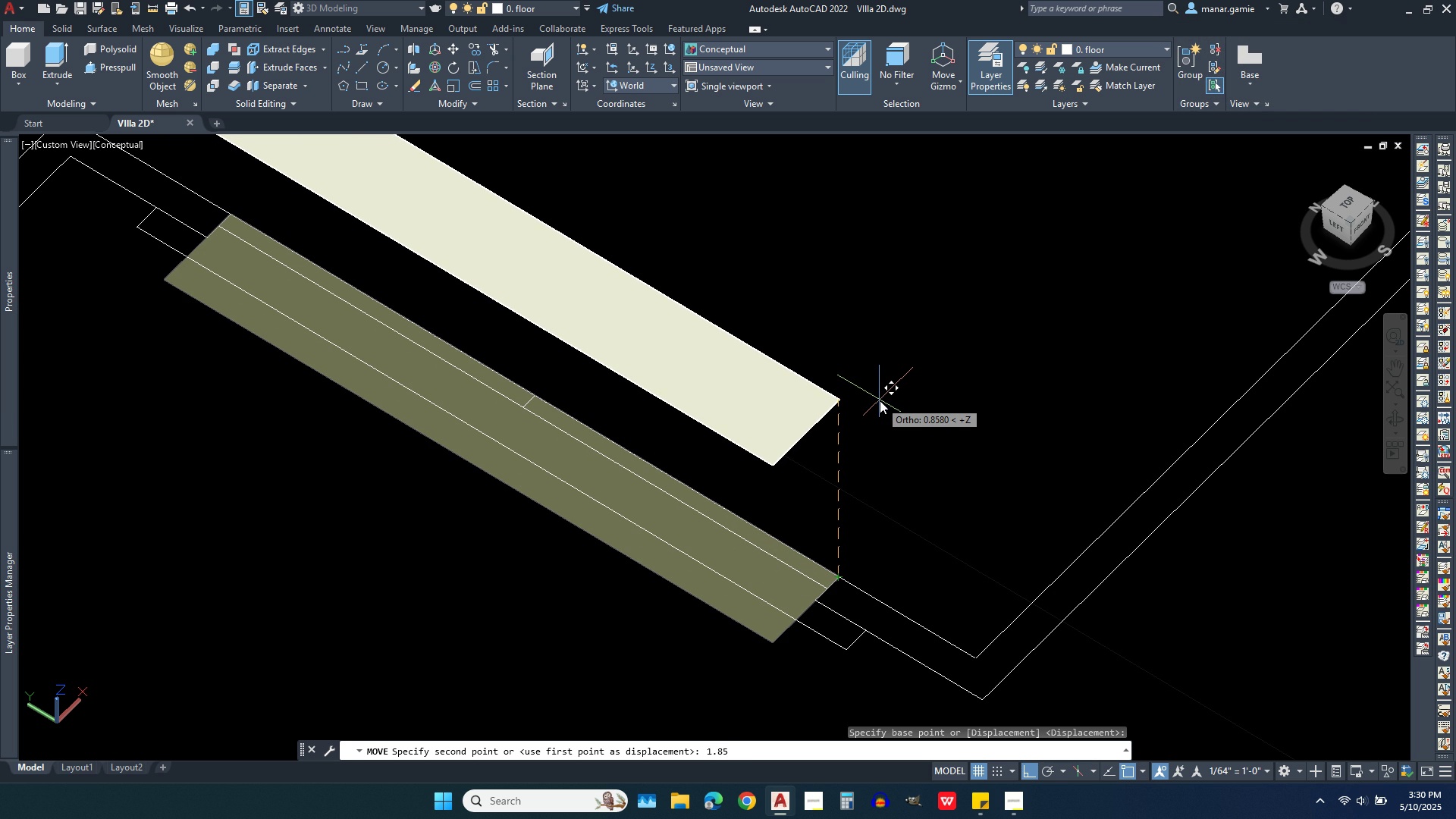 
key(Enter)
 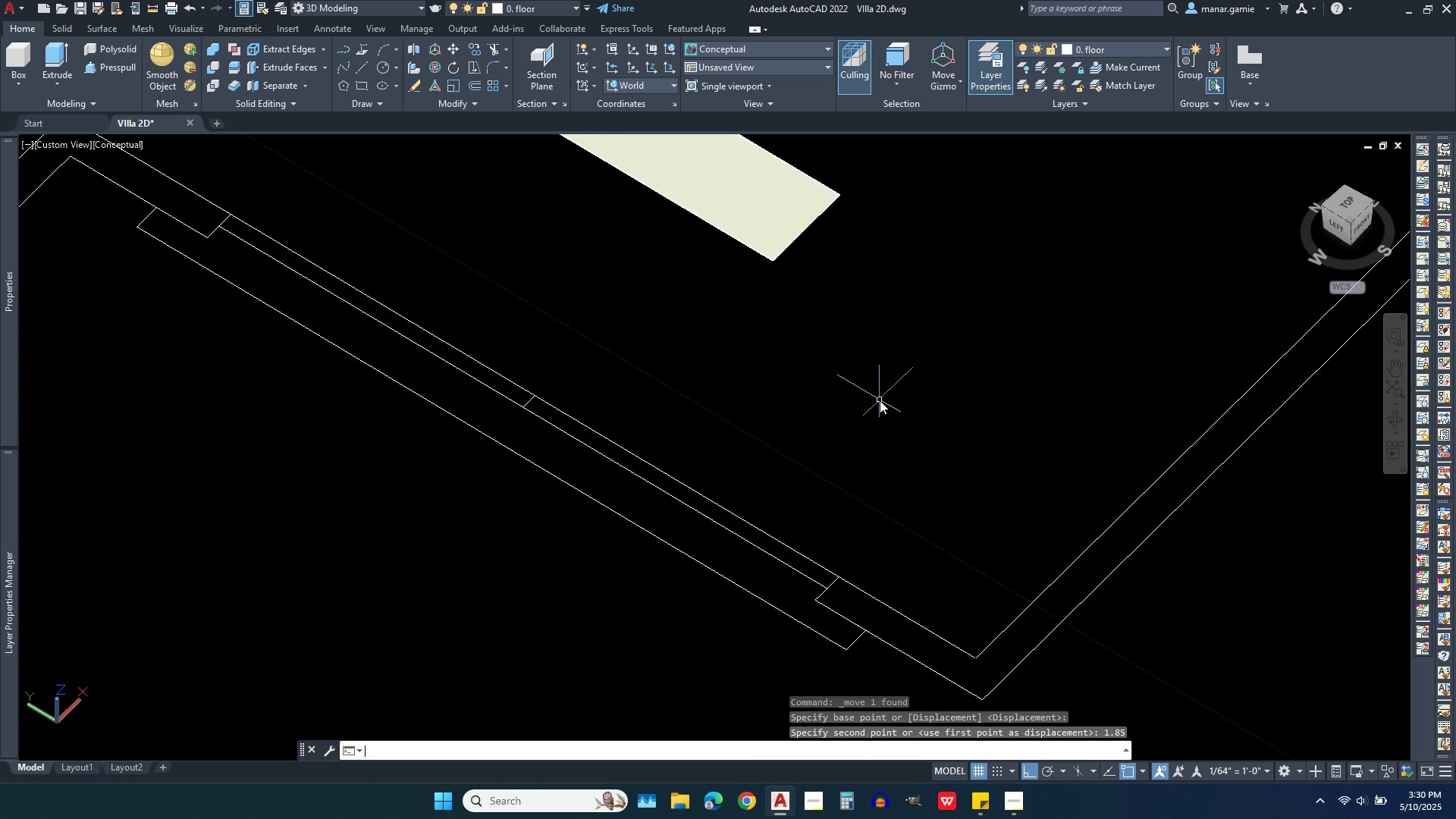 
scroll: coordinate [808, 477], scroll_direction: down, amount: 4.0
 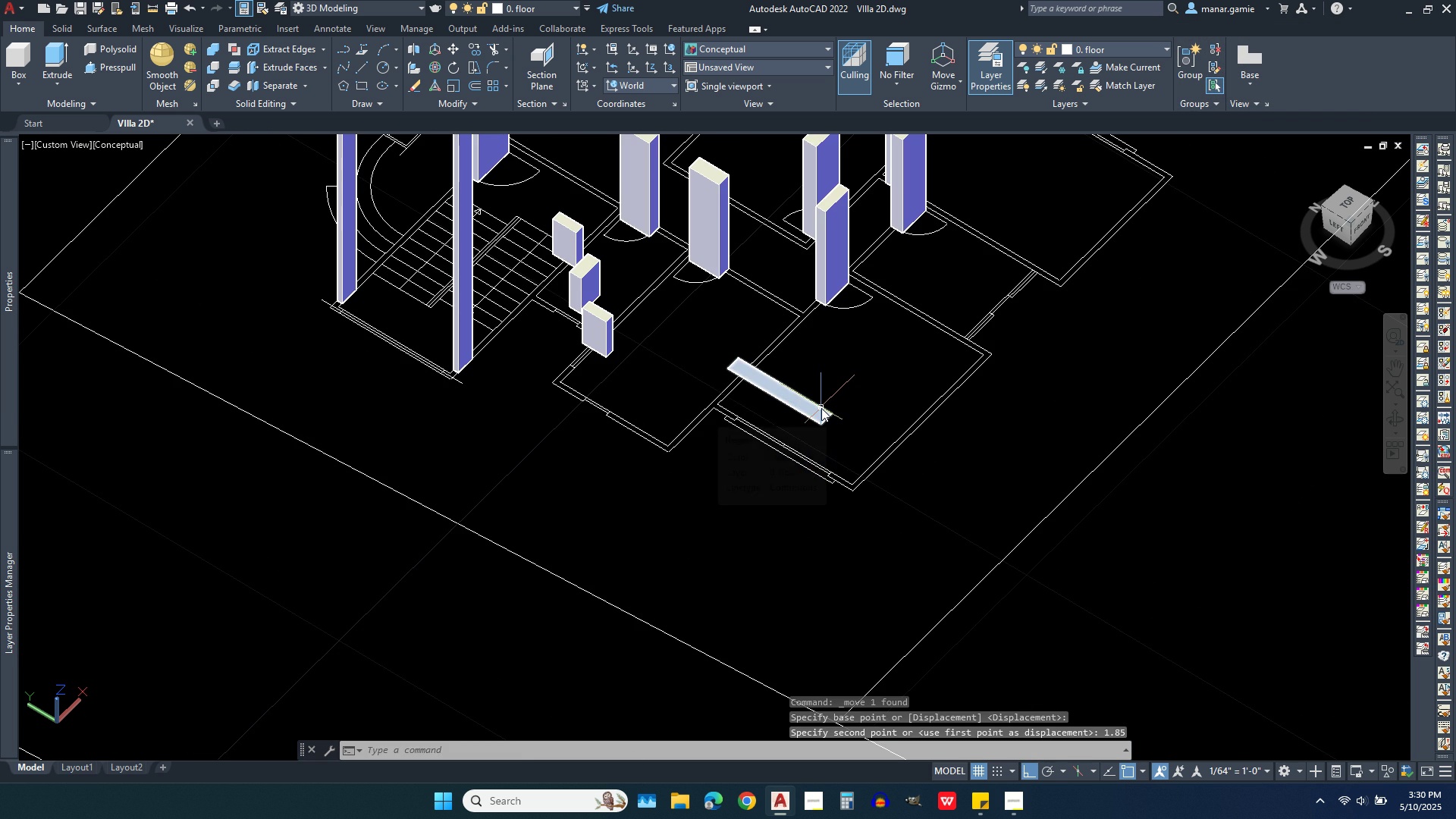 
left_click([821, 408])
 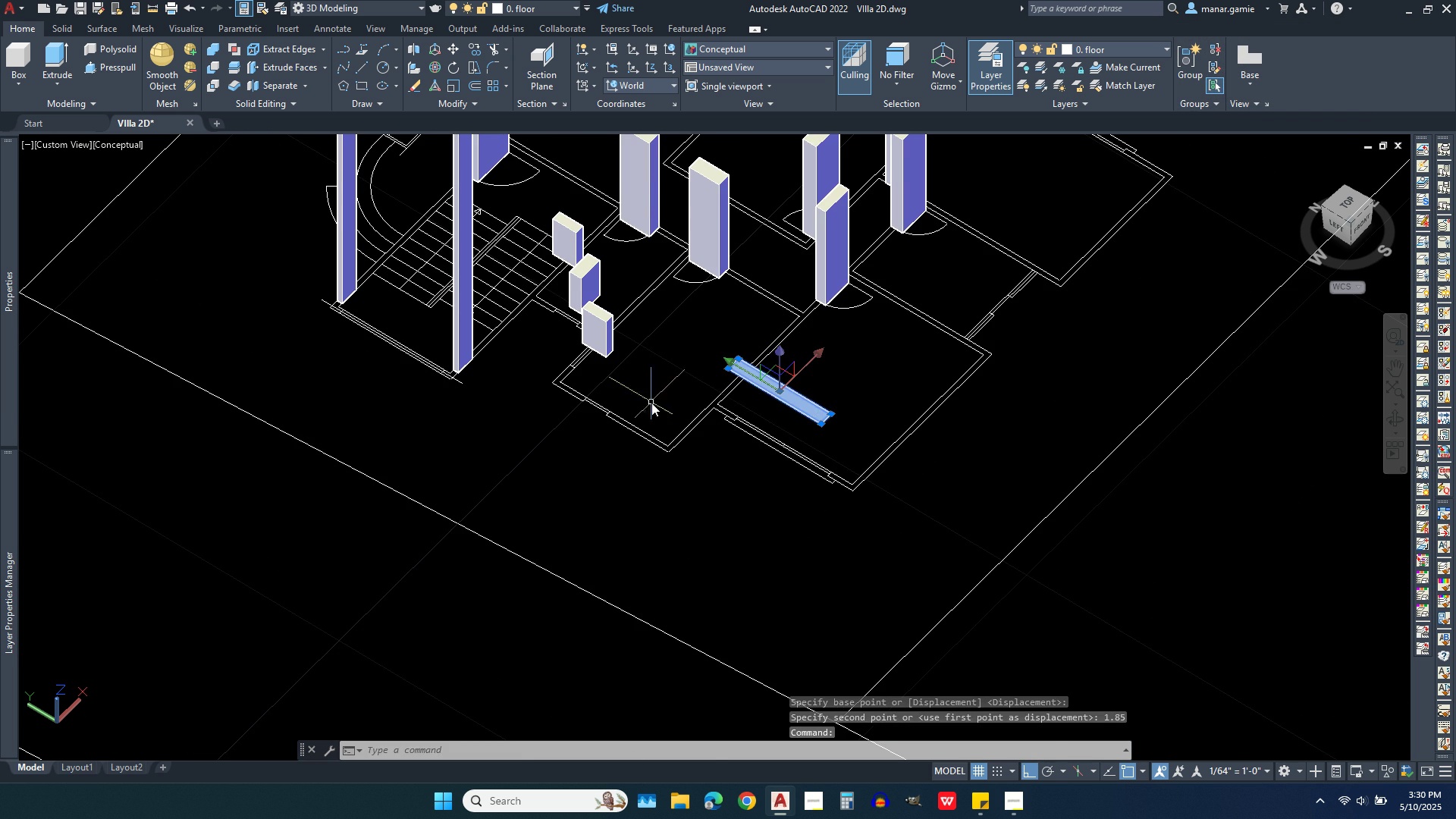 
scroll: coordinate [617, 374], scroll_direction: up, amount: 1.0
 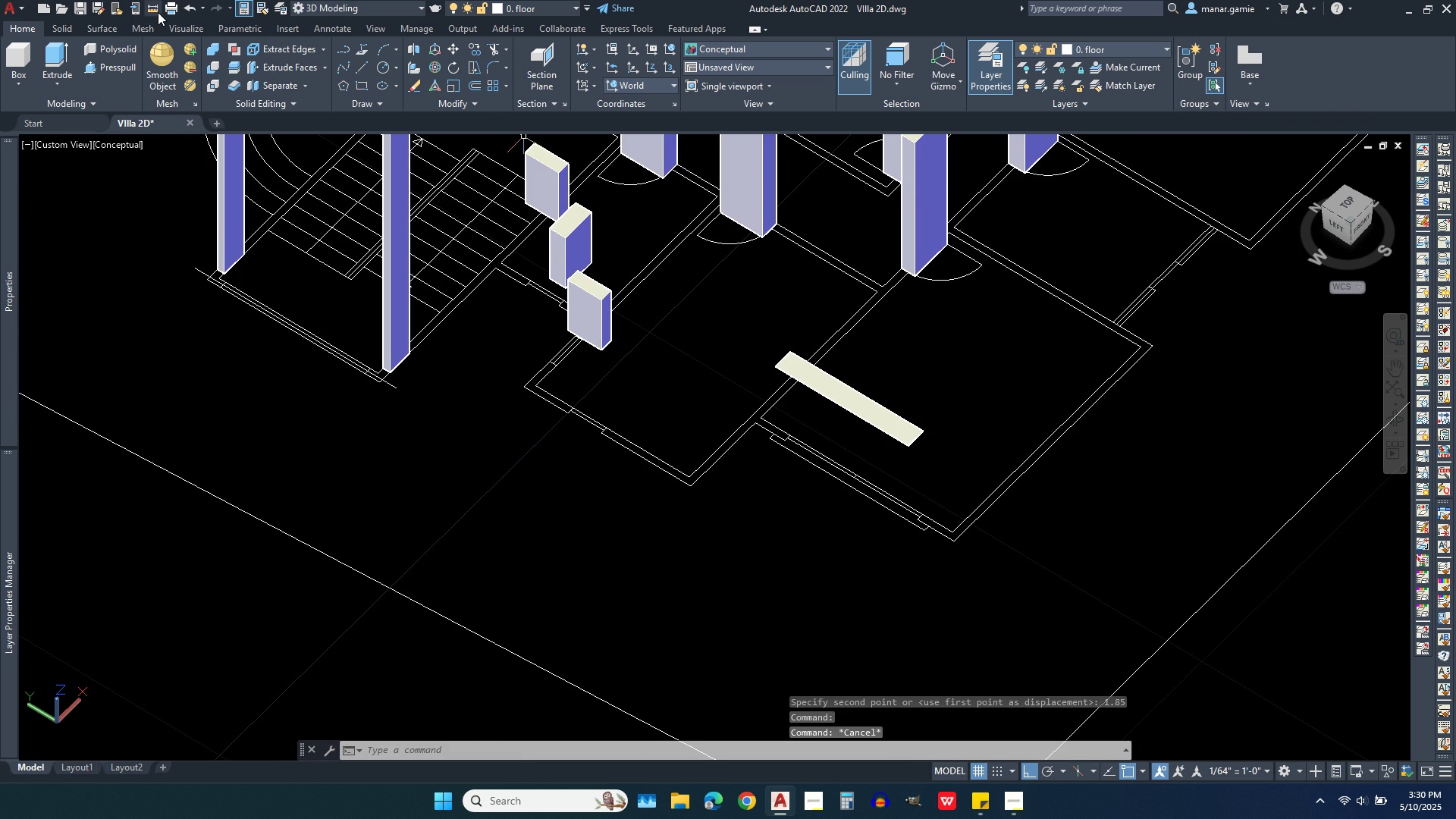 
key(Escape)
 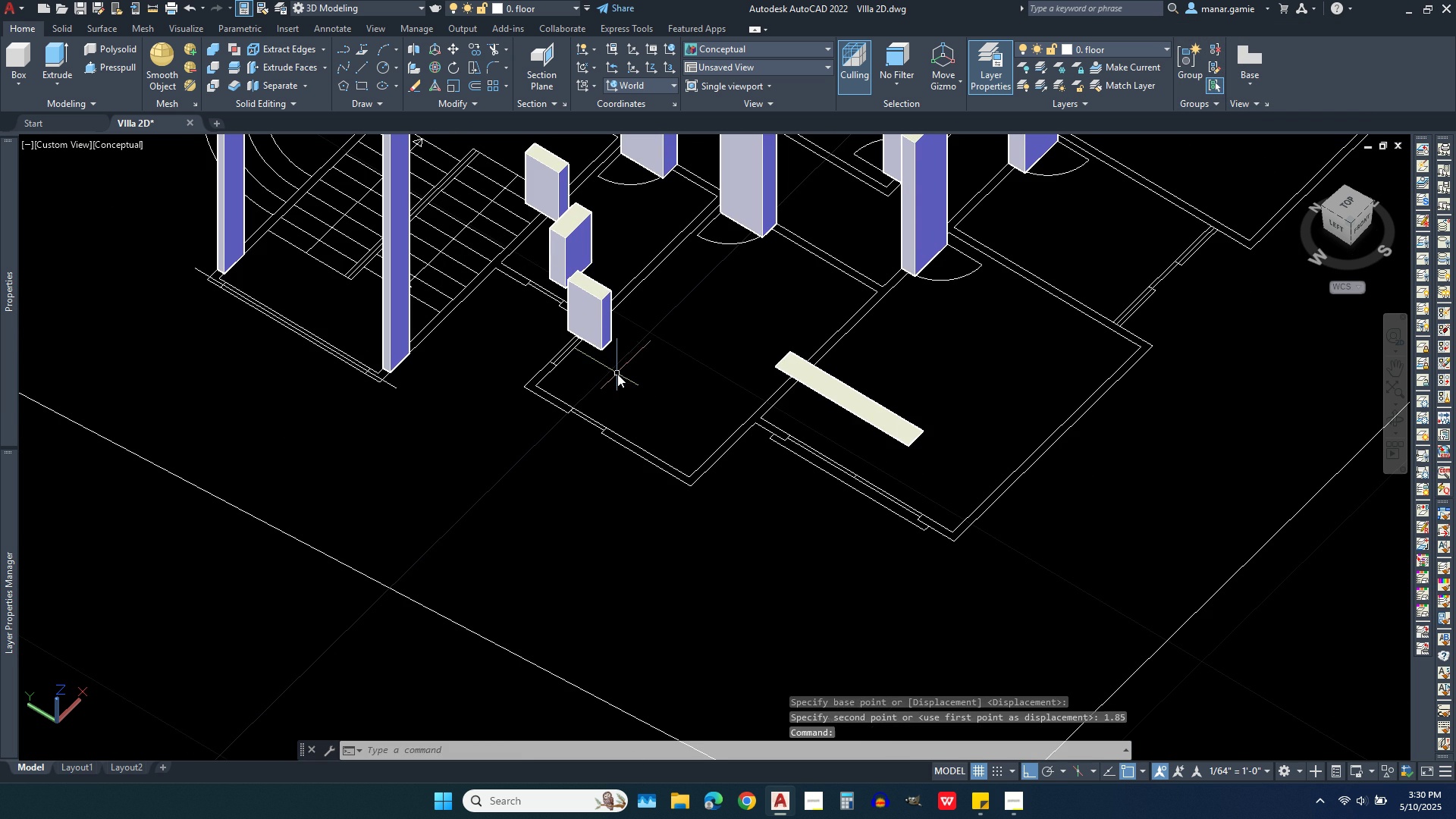 
left_click([150, 12])
 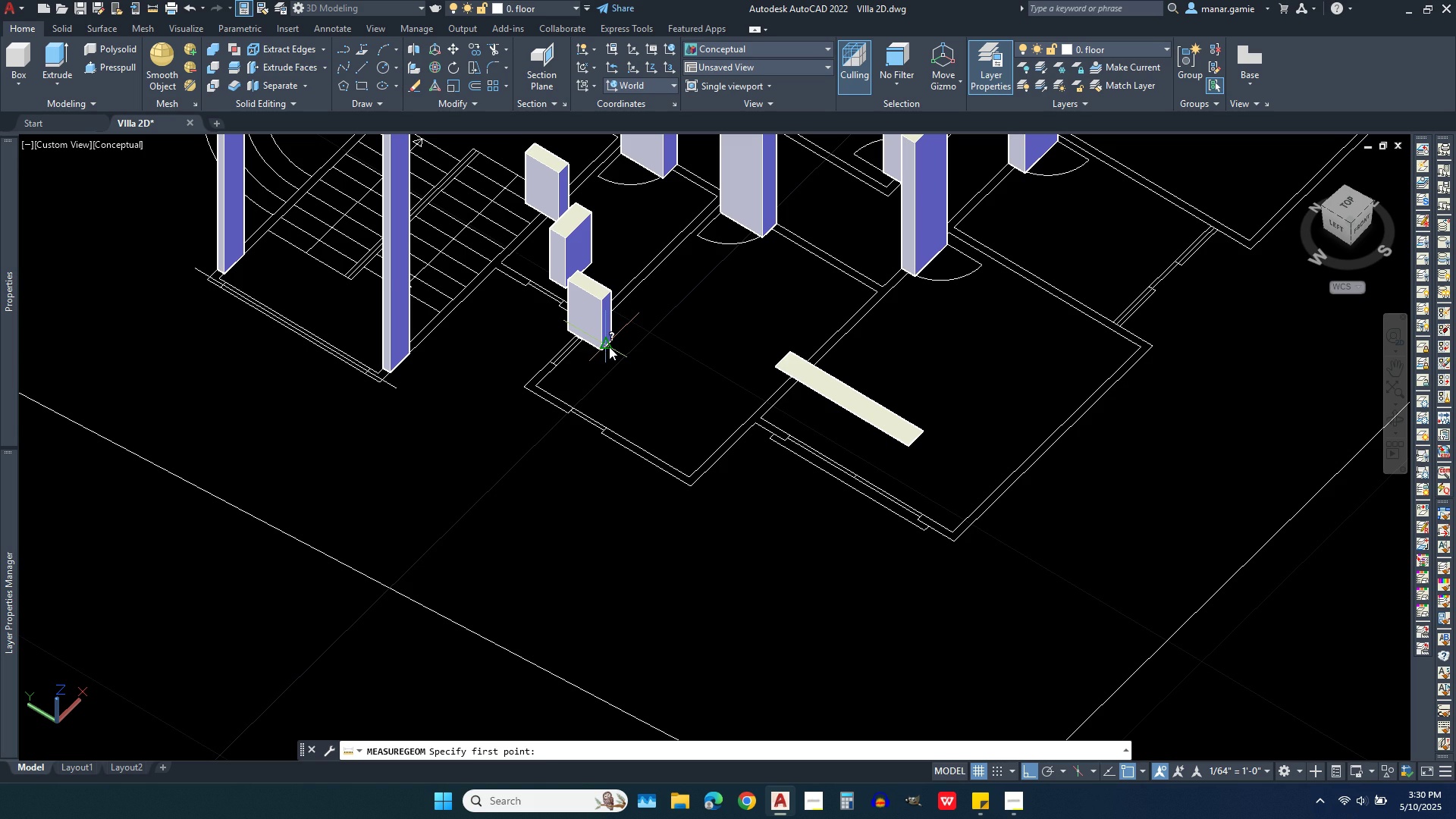 
left_click([609, 347])
 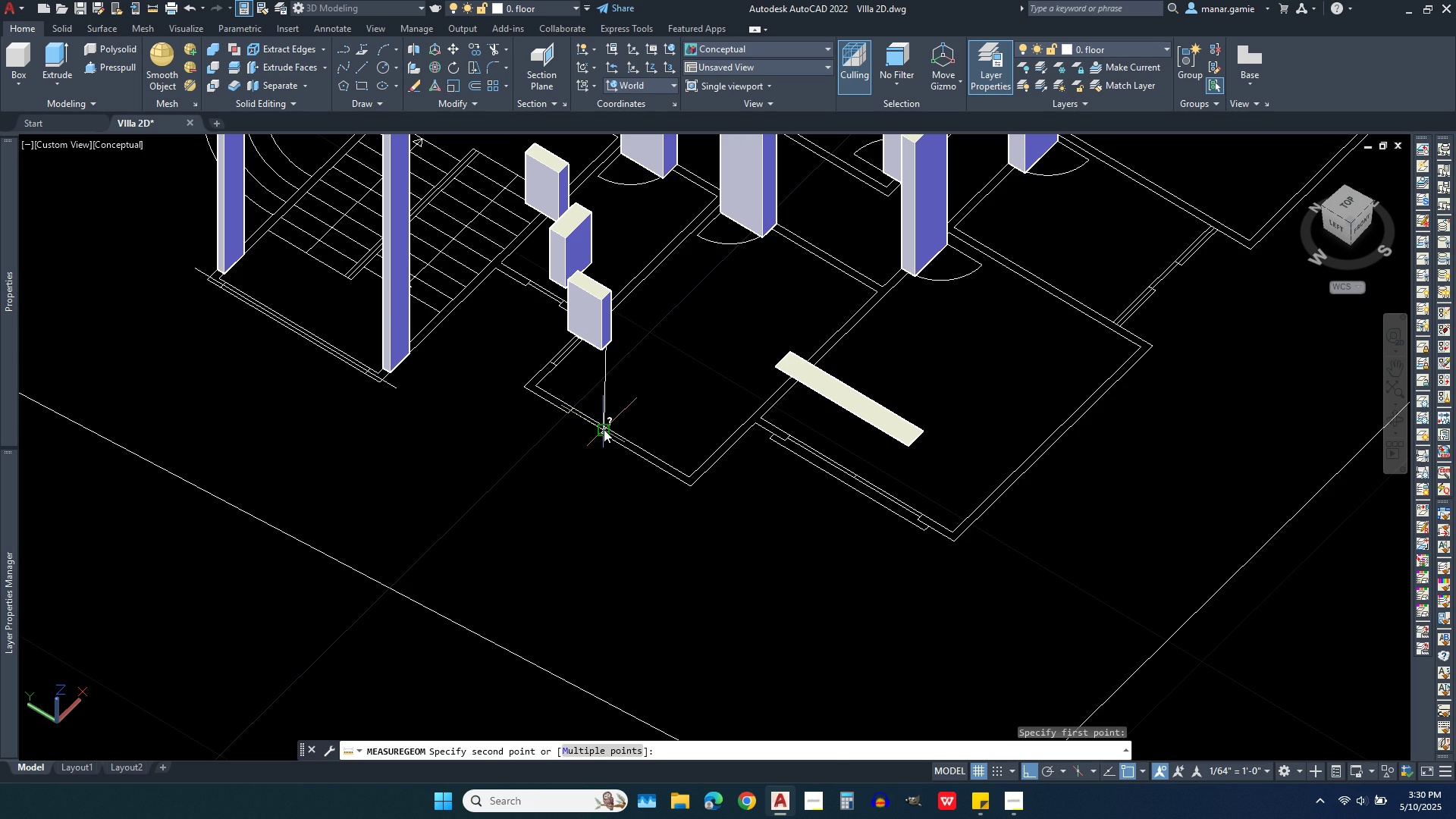 
left_click([604, 429])
 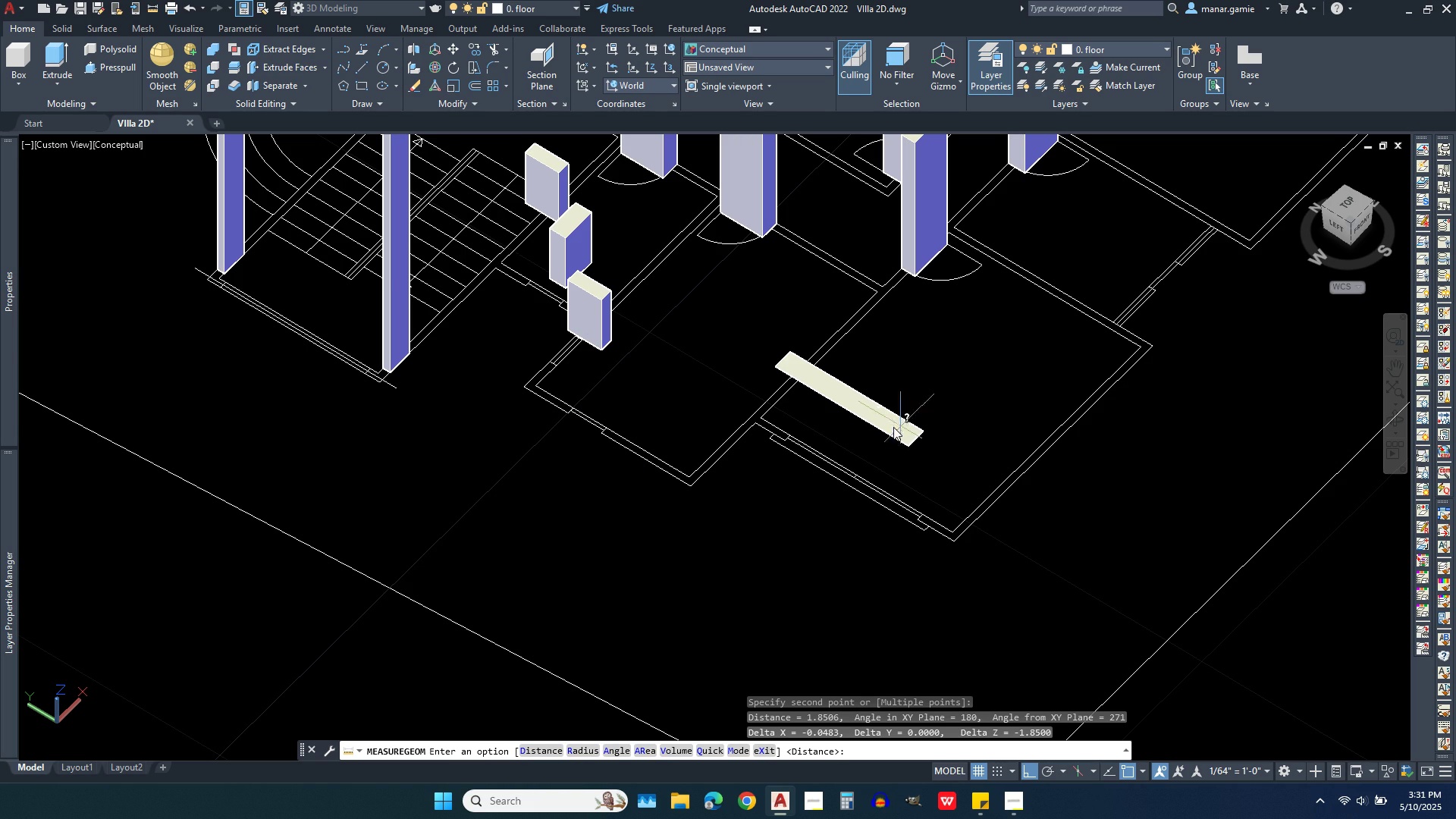 
key(Escape)
 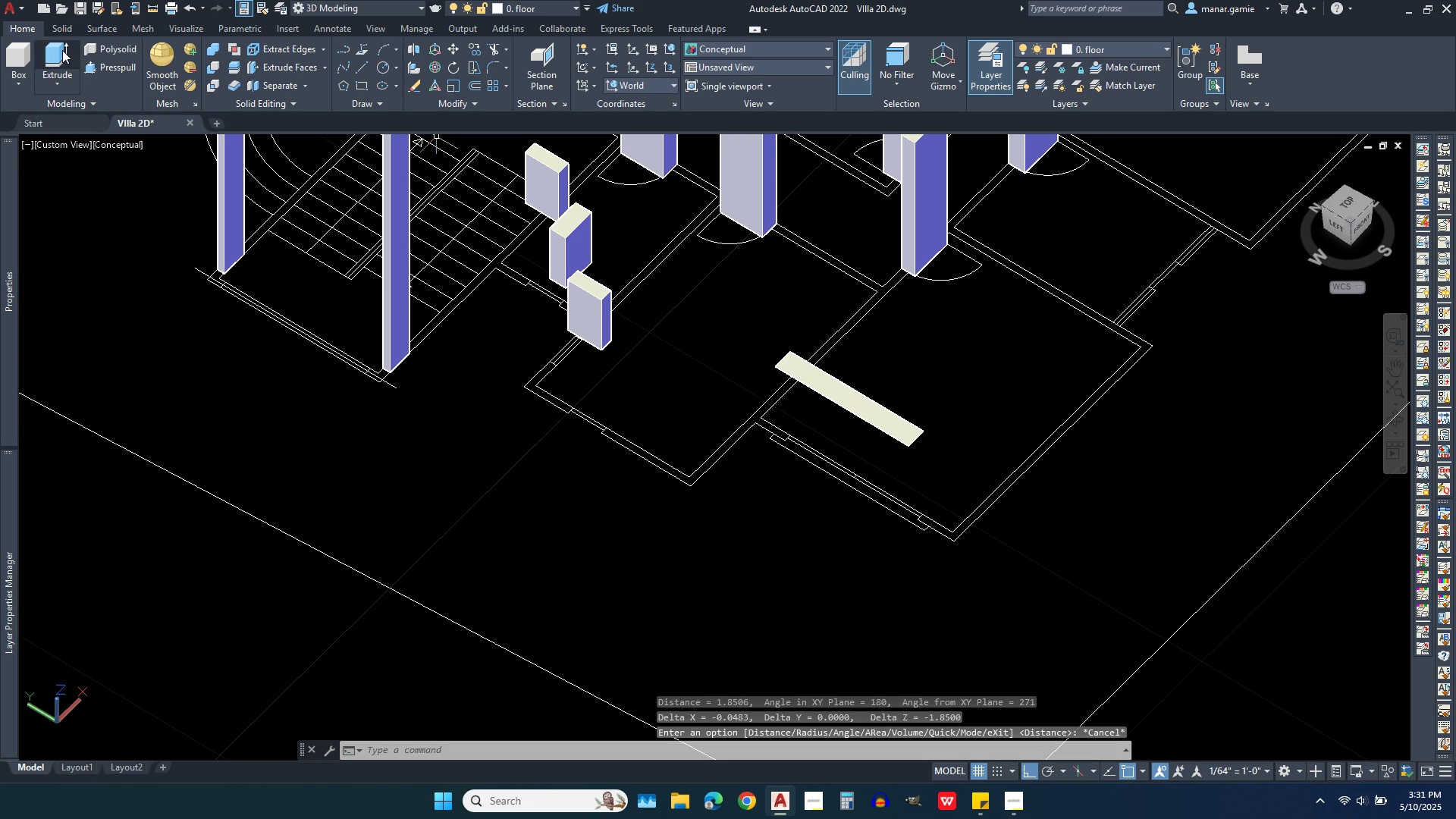 
left_click([64, 50])
 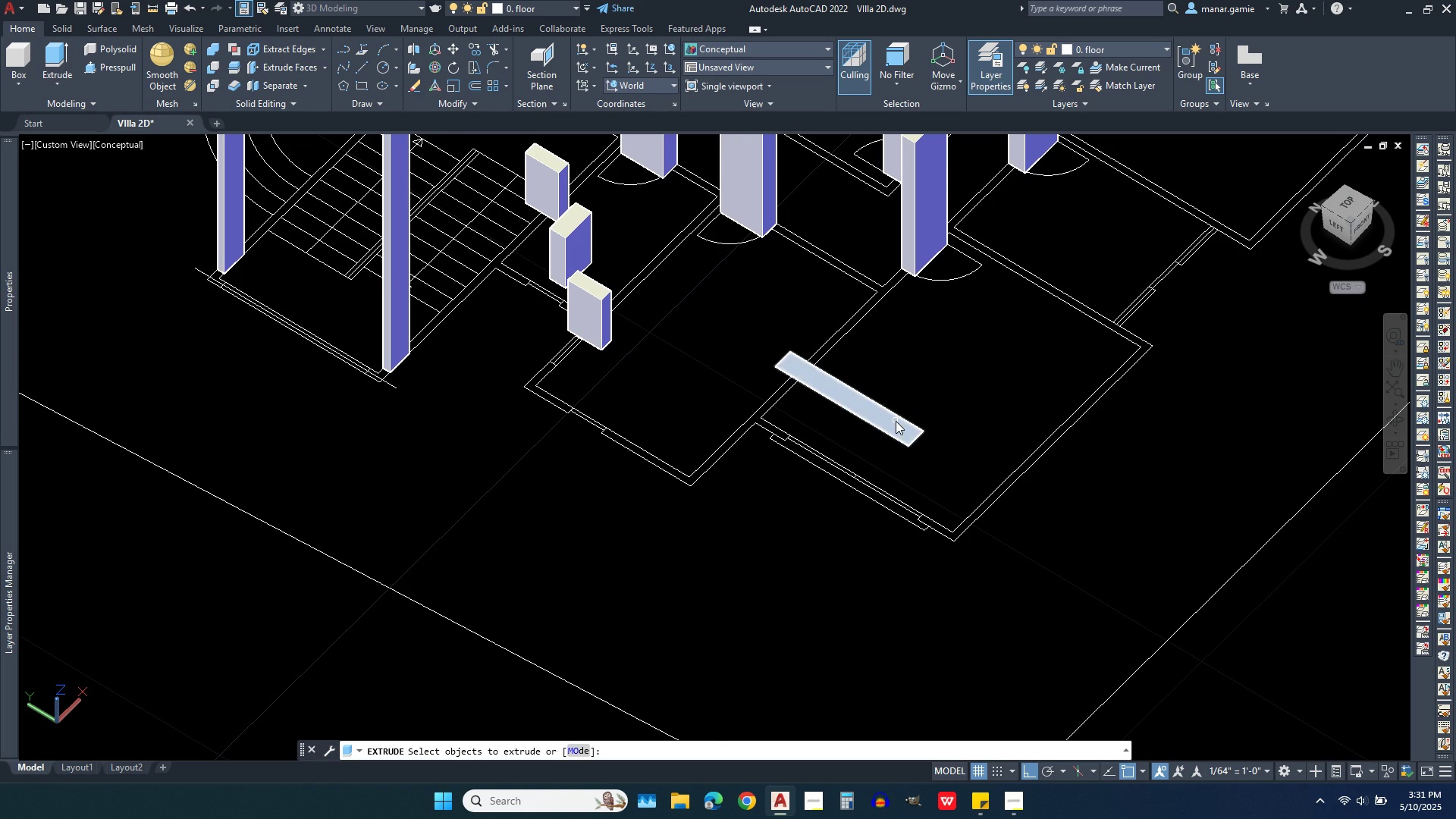 
left_click([896, 421])
 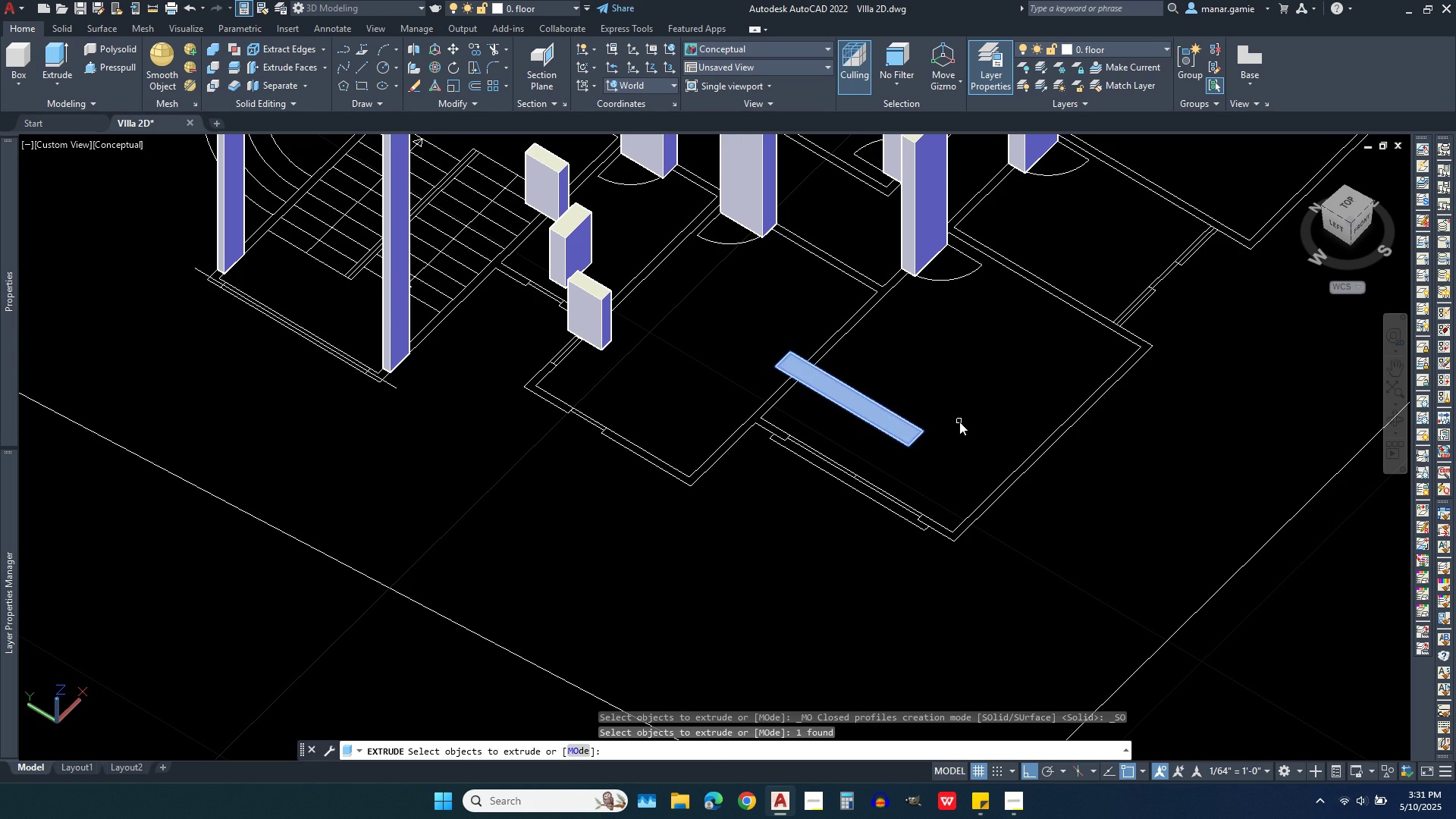 
right_click([959, 422])
 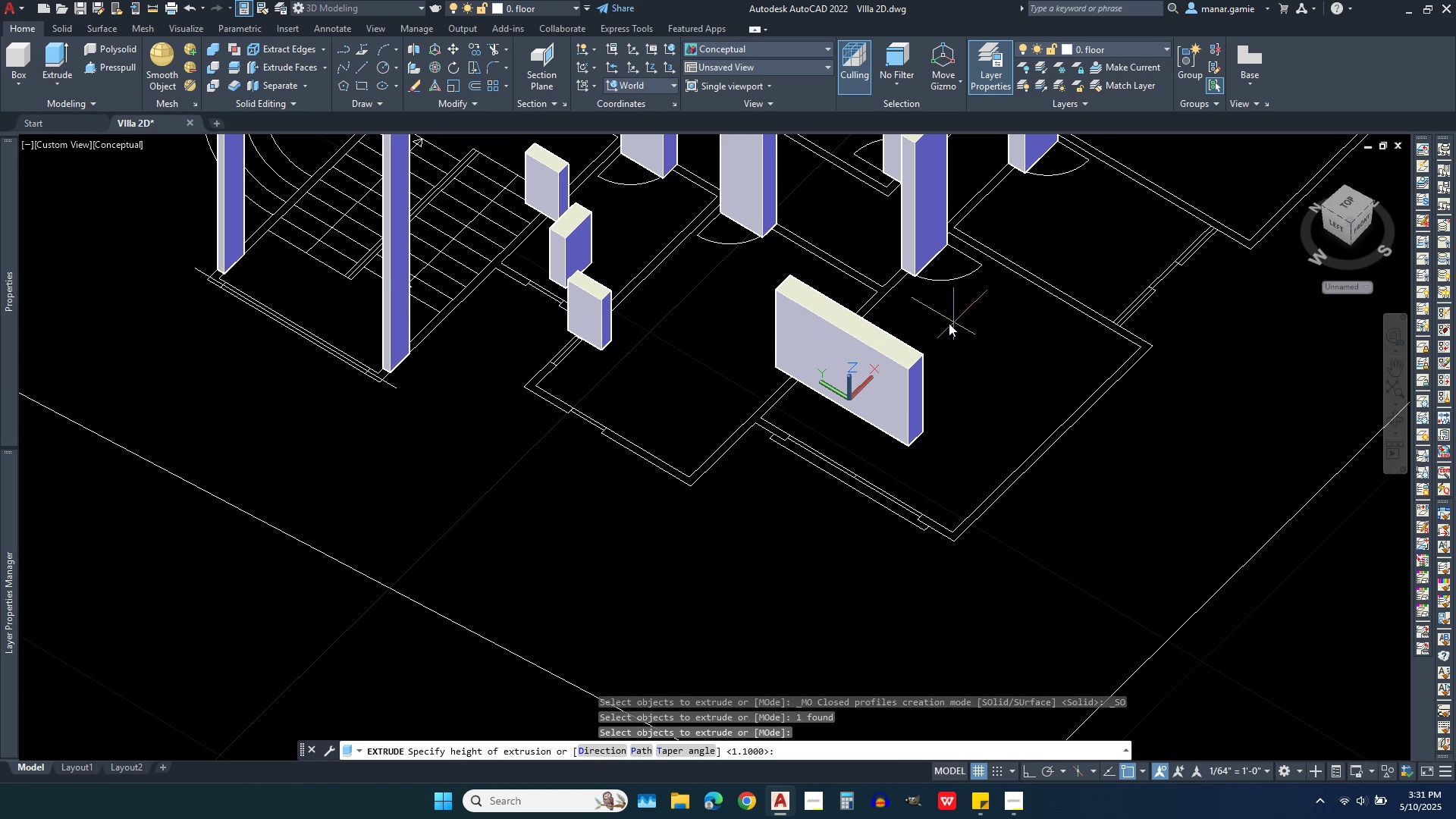 
key(1)
 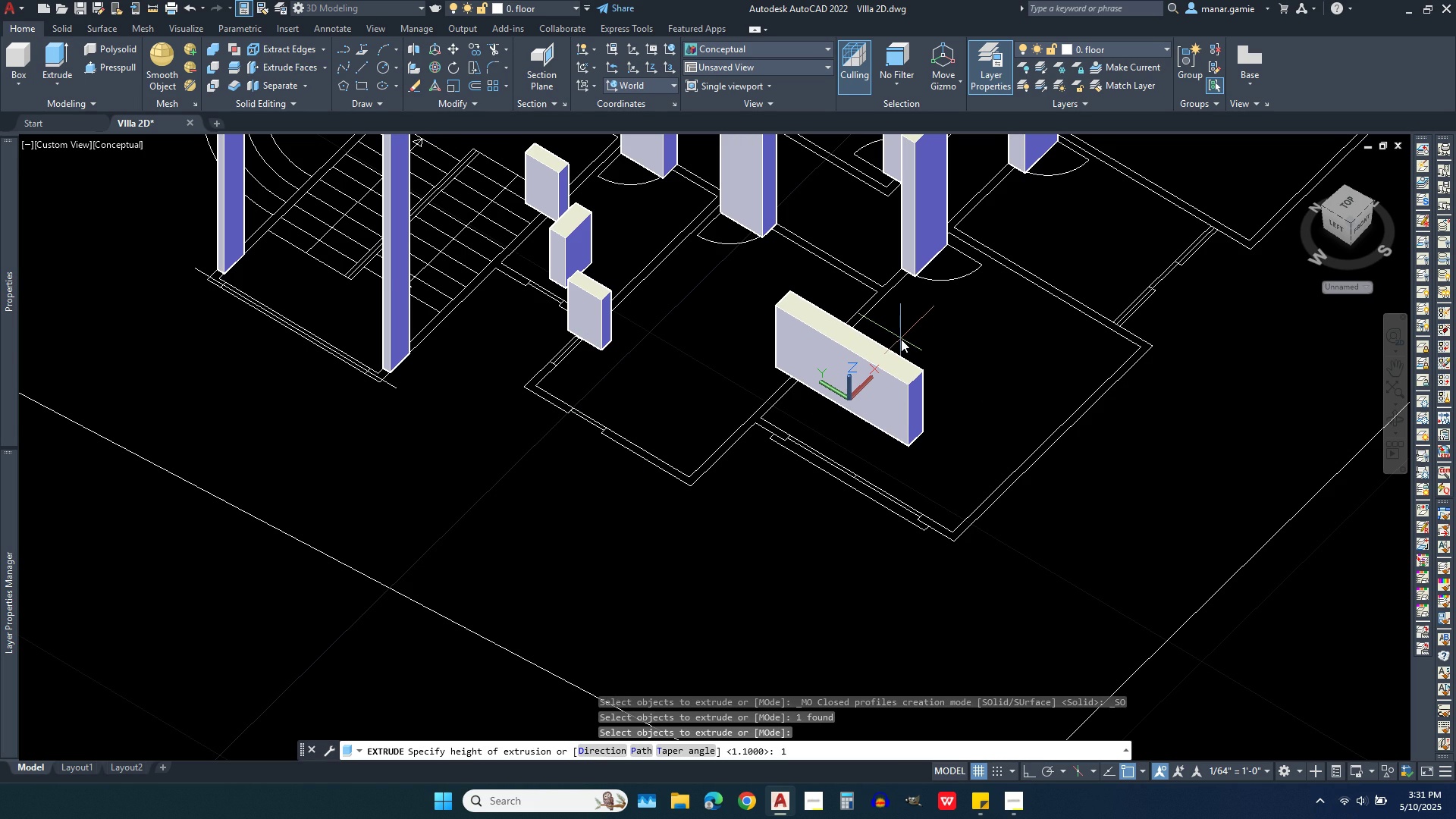 
key(Period)
 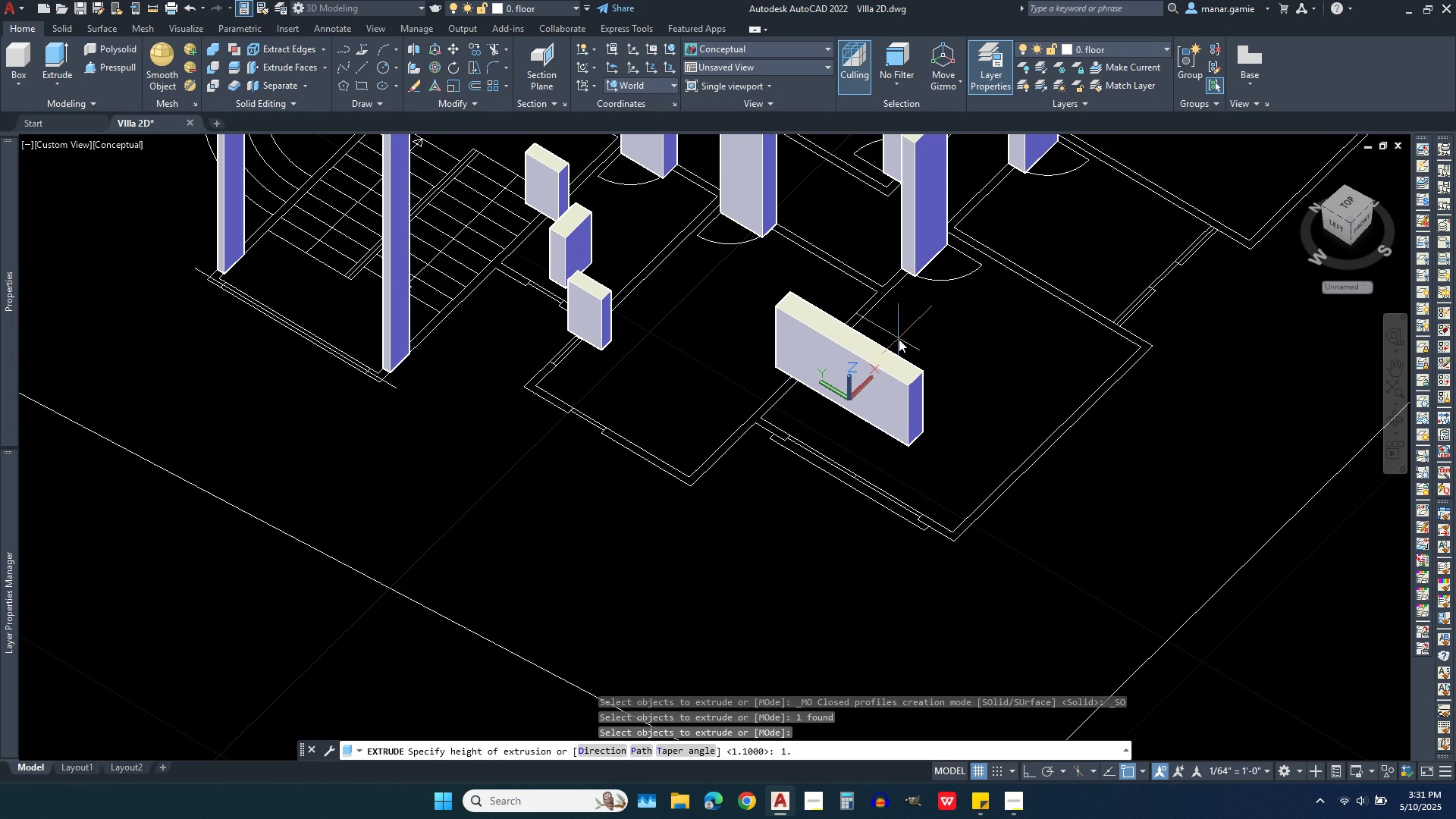 
key(1)
 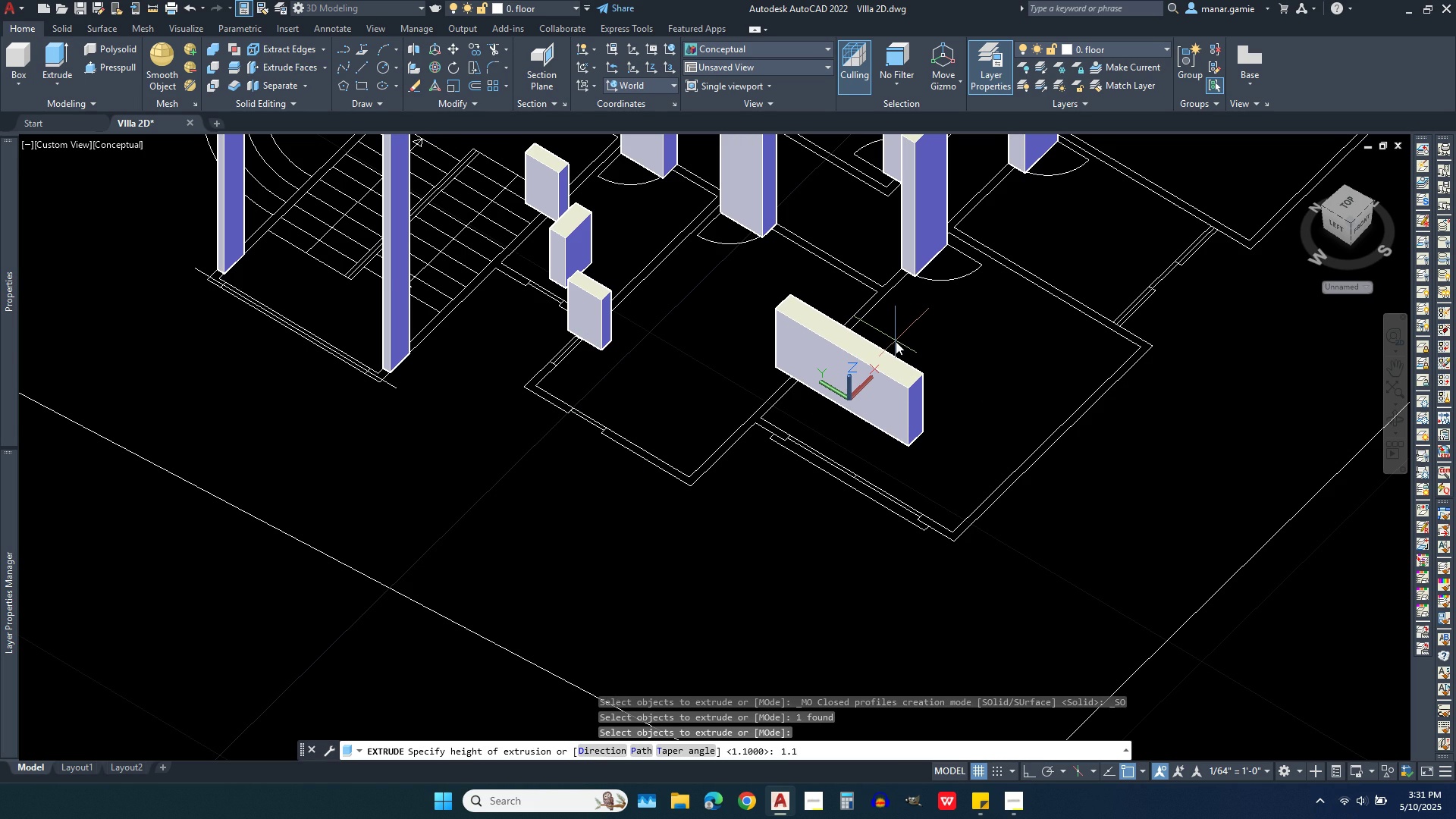 
key(Enter)
 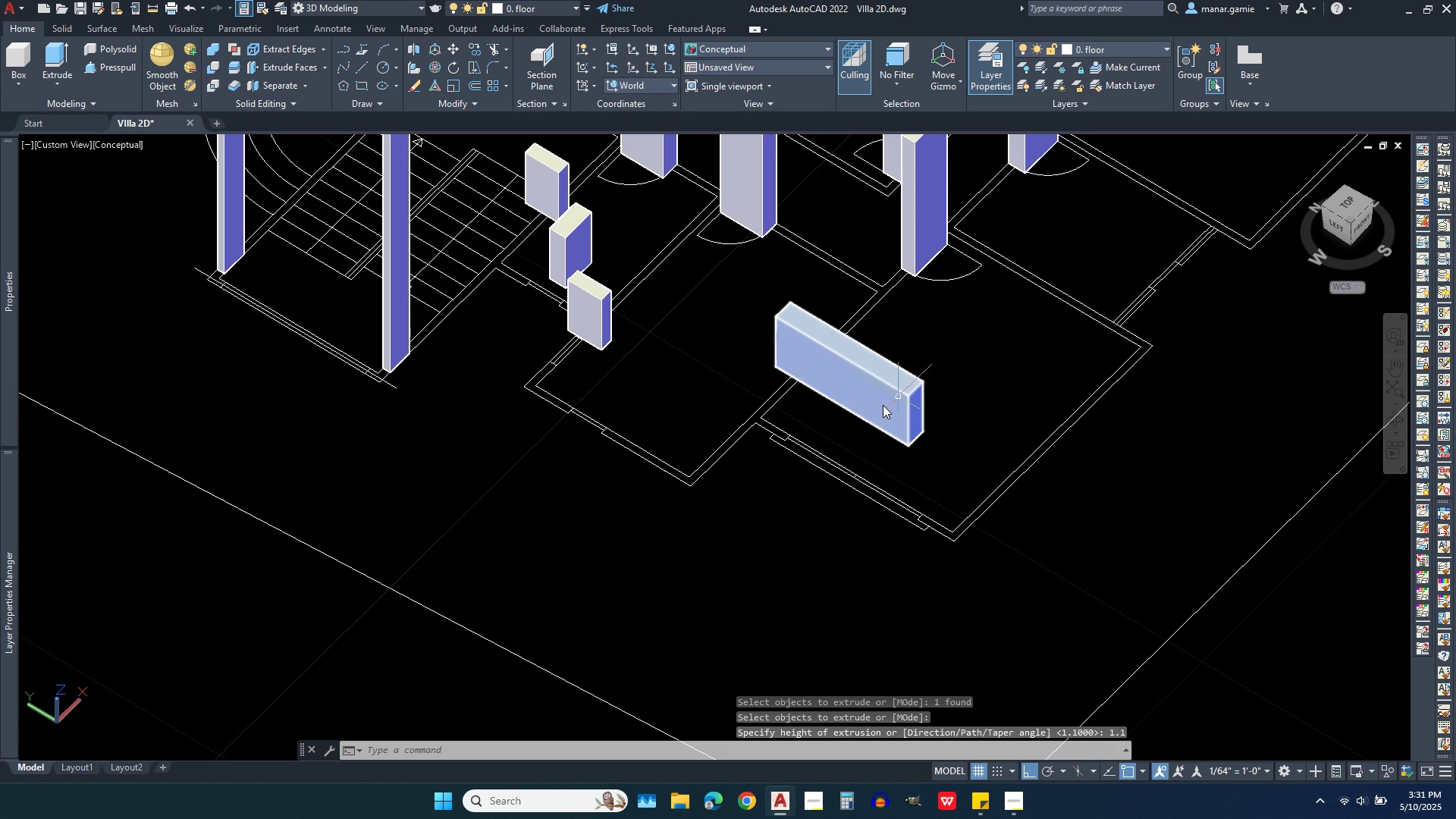 
scroll: coordinate [843, 435], scroll_direction: down, amount: 2.0
 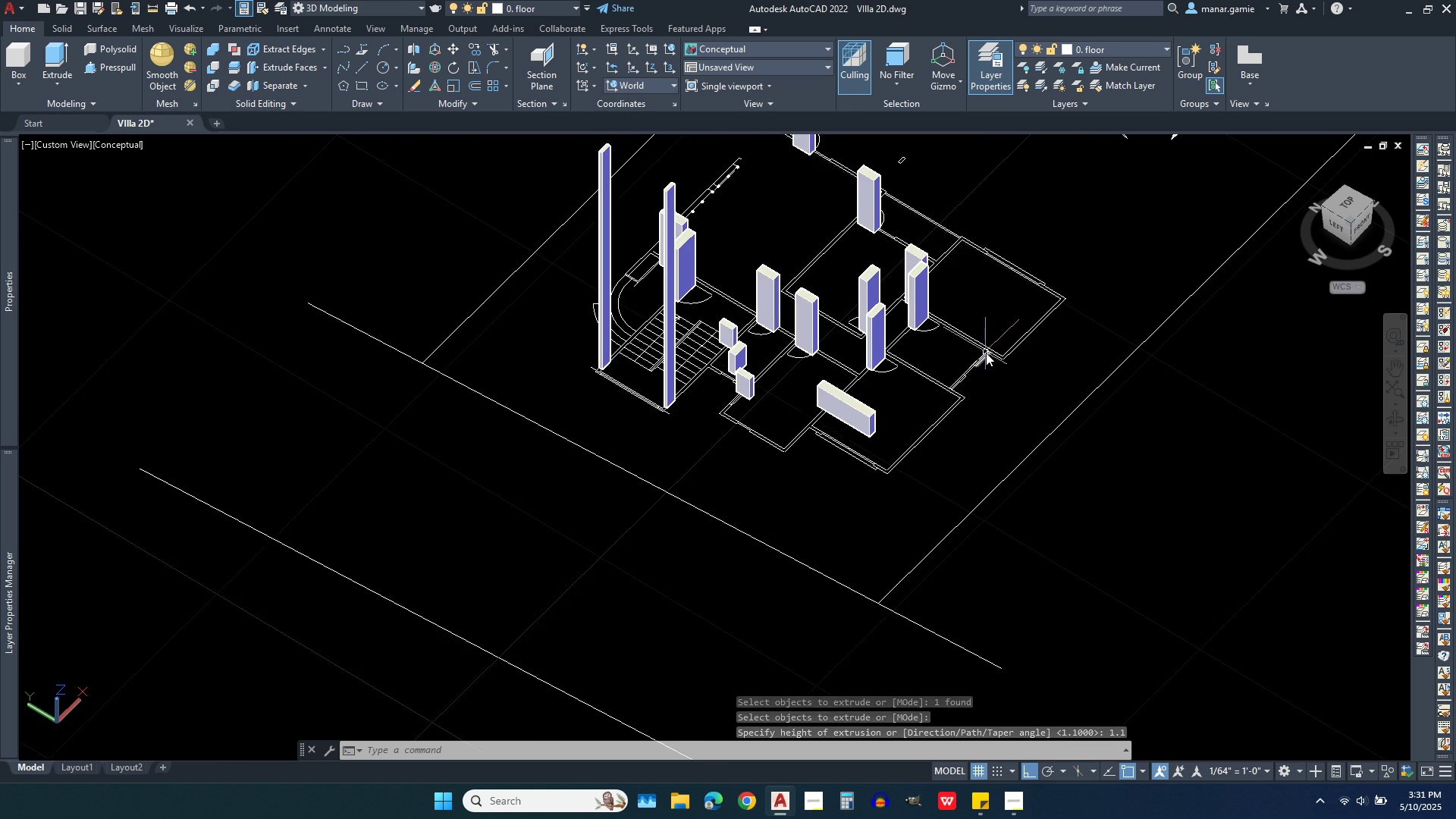 
scroll: coordinate [678, 389], scroll_direction: up, amount: 3.0
 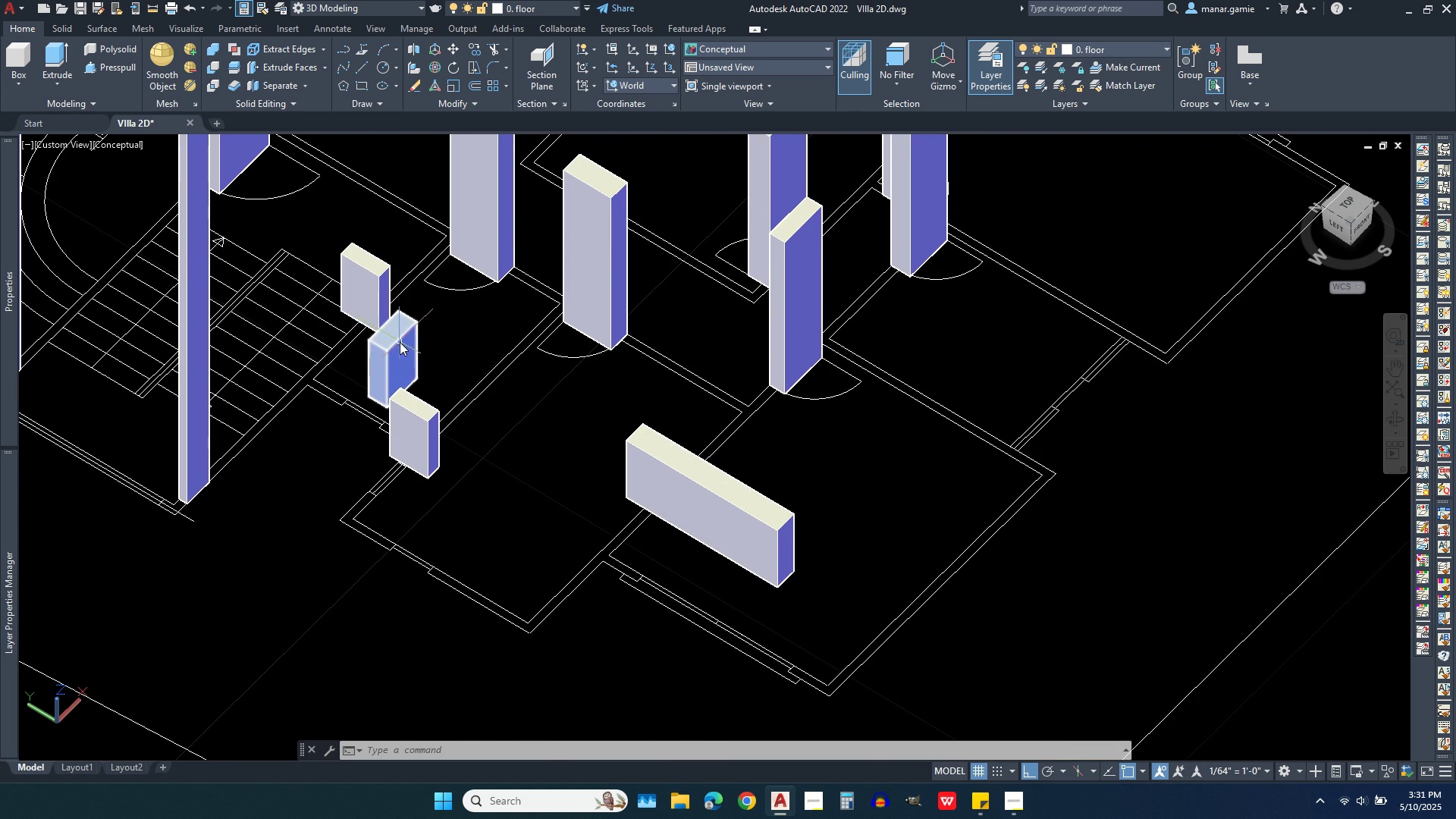 
left_click([397, 342])
 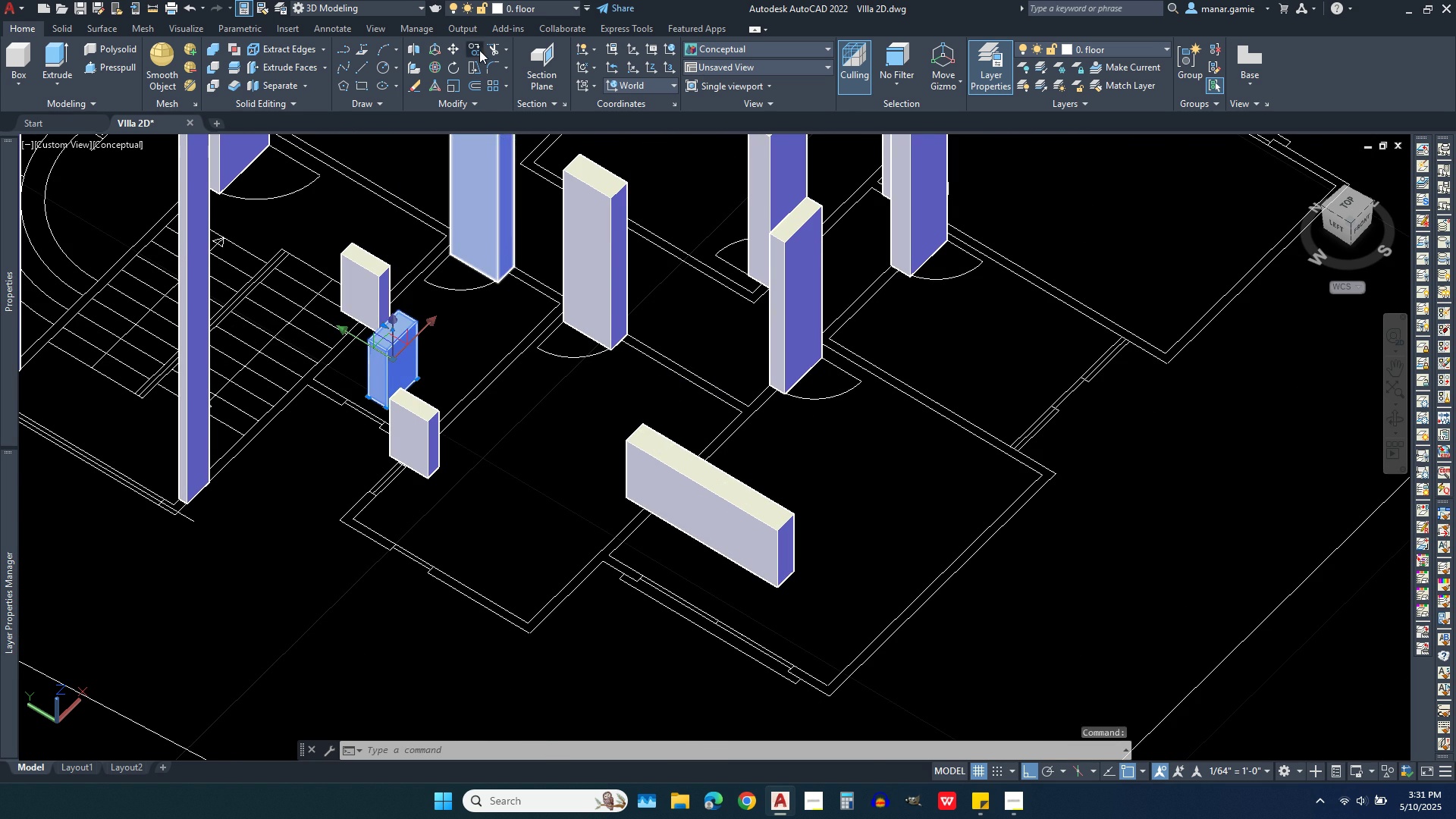 
left_click([479, 50])
 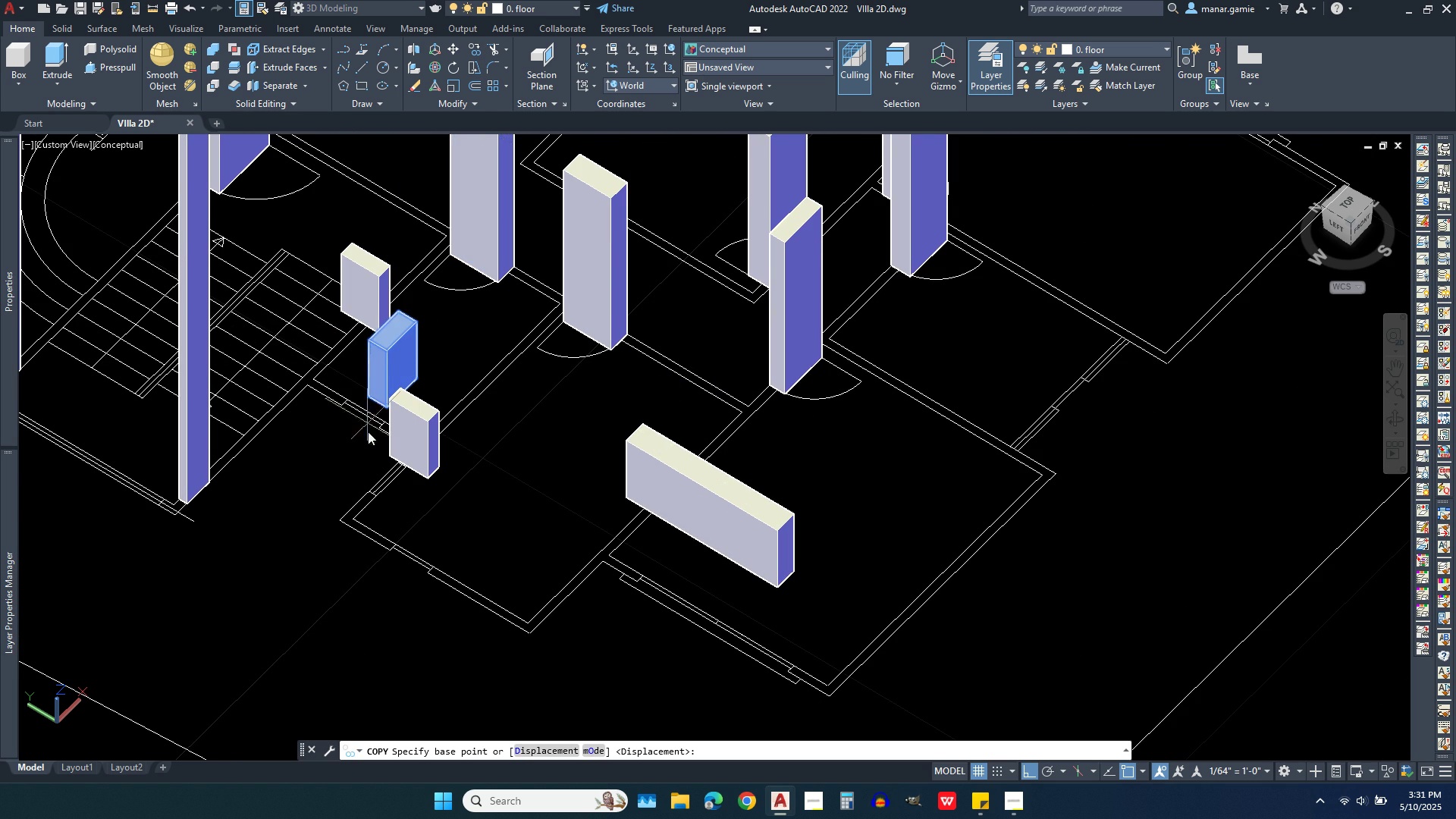 
scroll: coordinate [370, 516], scroll_direction: up, amount: 3.0
 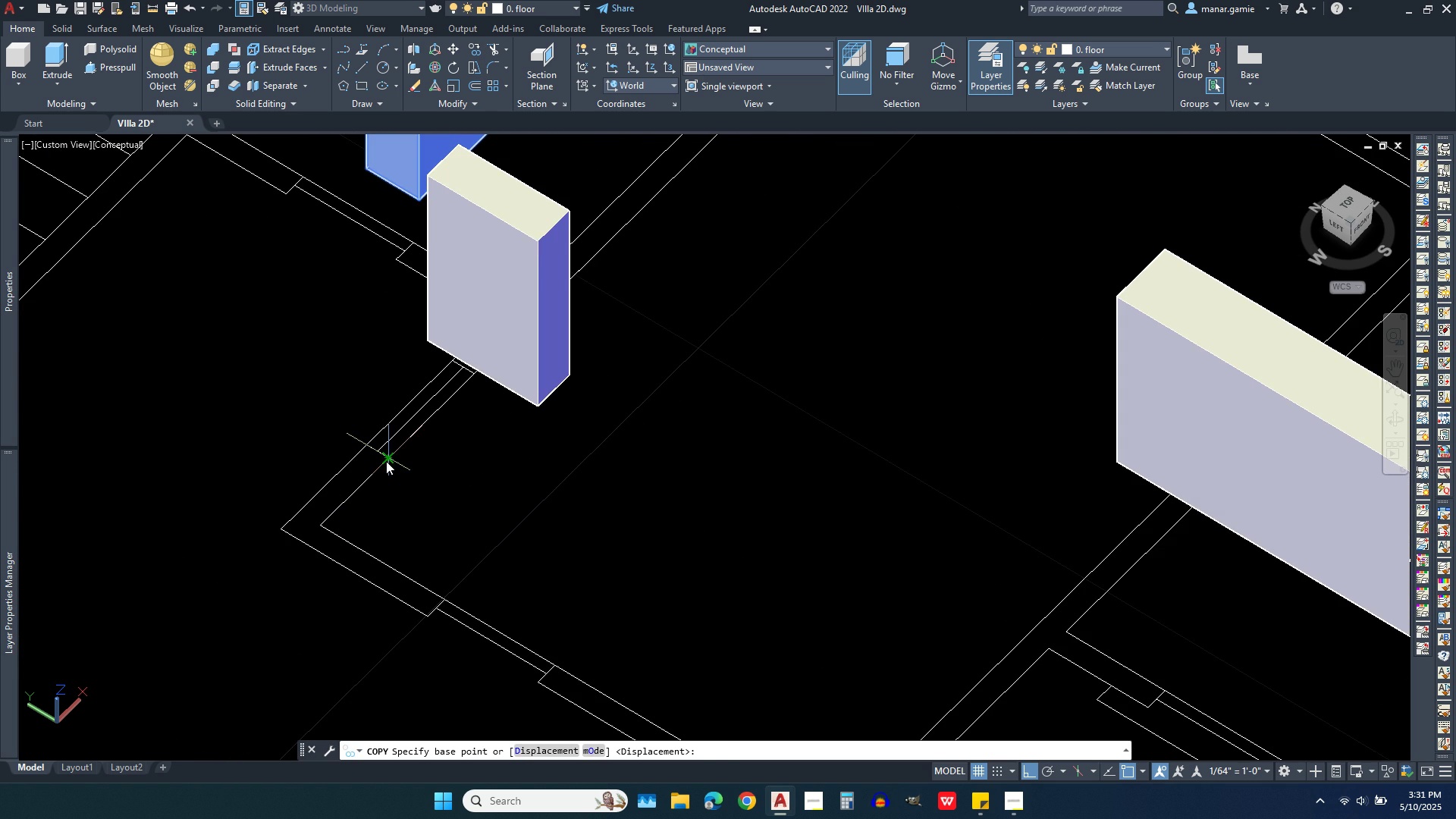 
left_click([386, 461])
 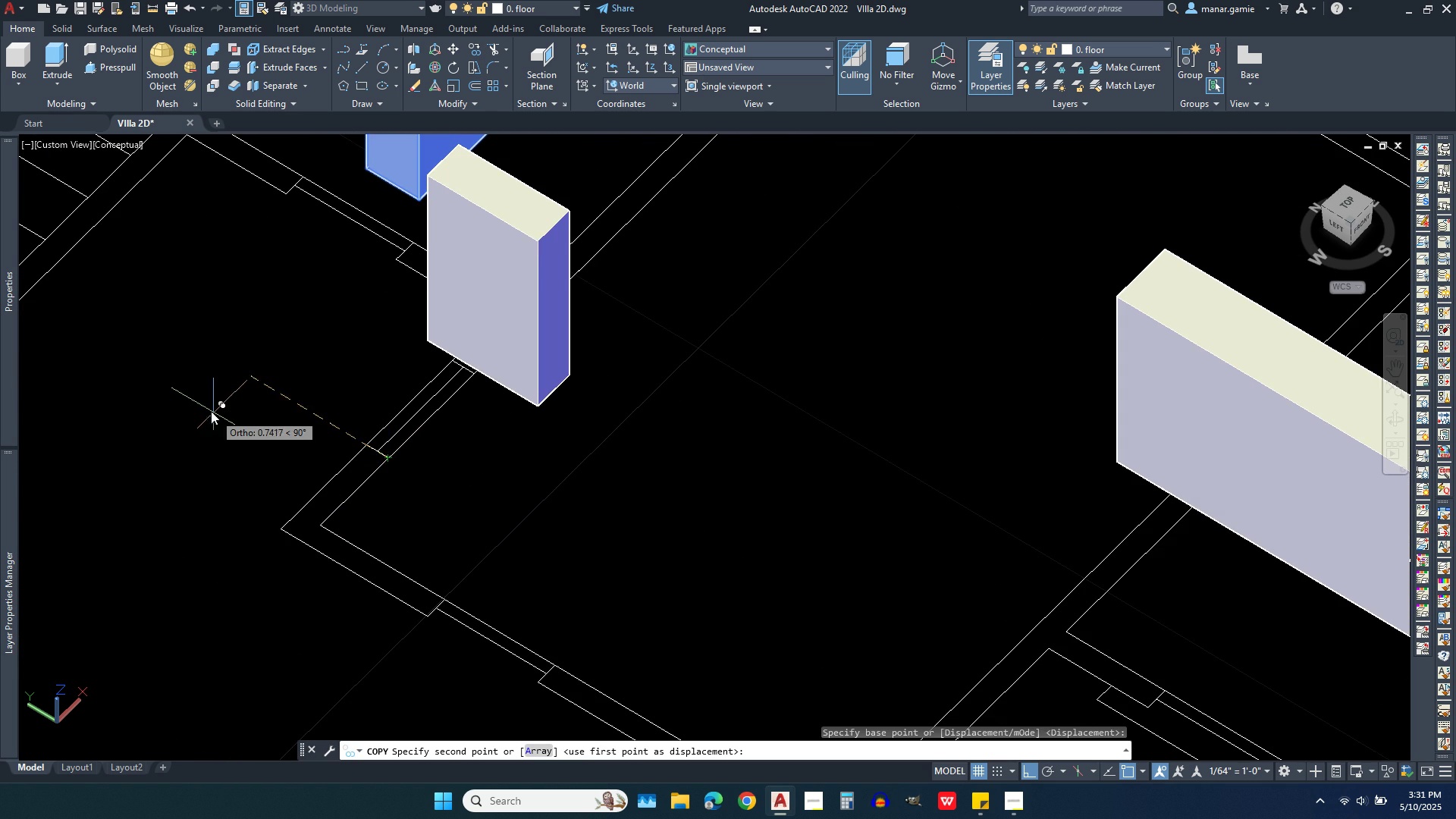 
scroll: coordinate [211, 411], scroll_direction: down, amount: 3.0
 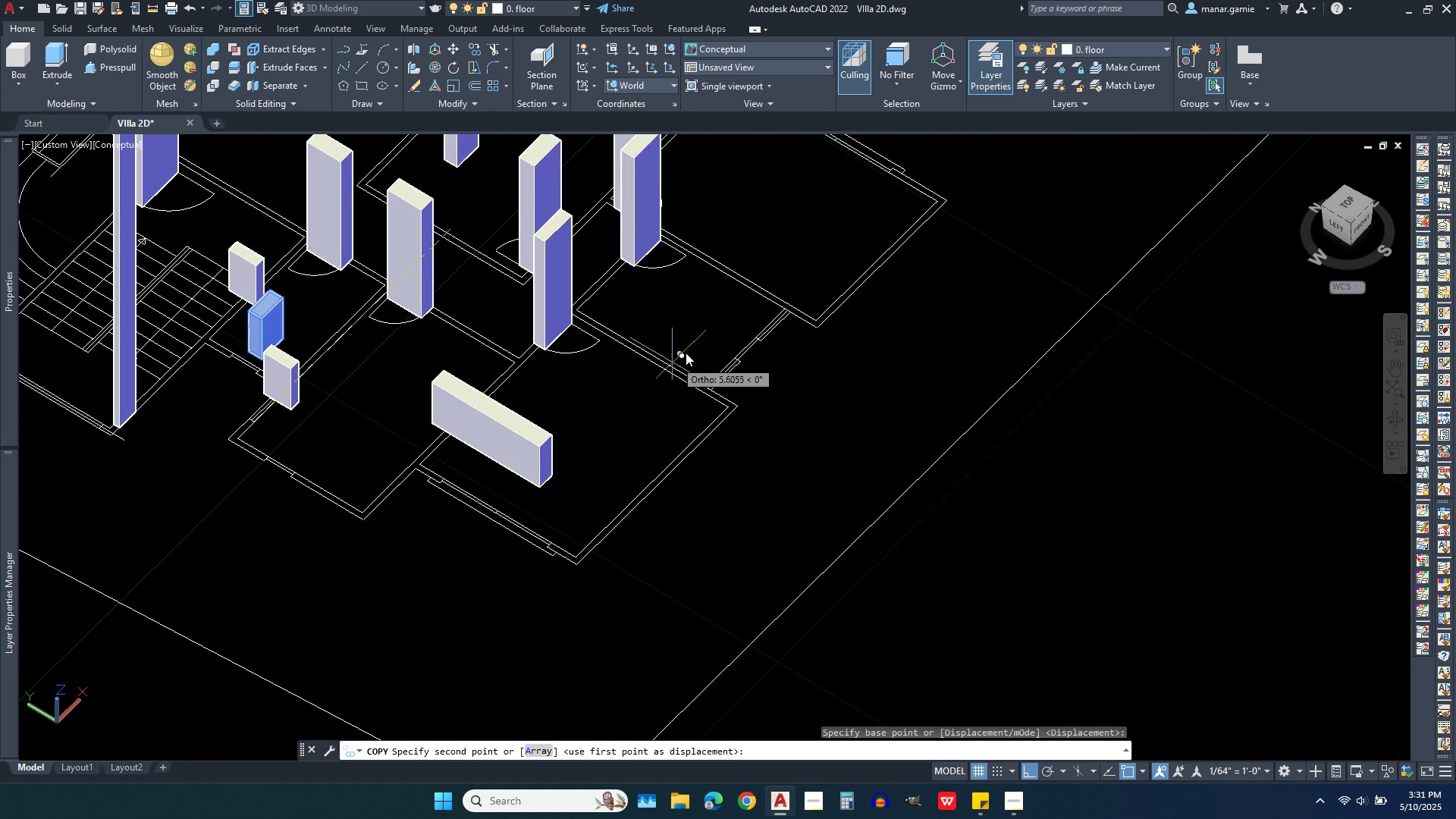 
scroll: coordinate [726, 339], scroll_direction: up, amount: 3.0
 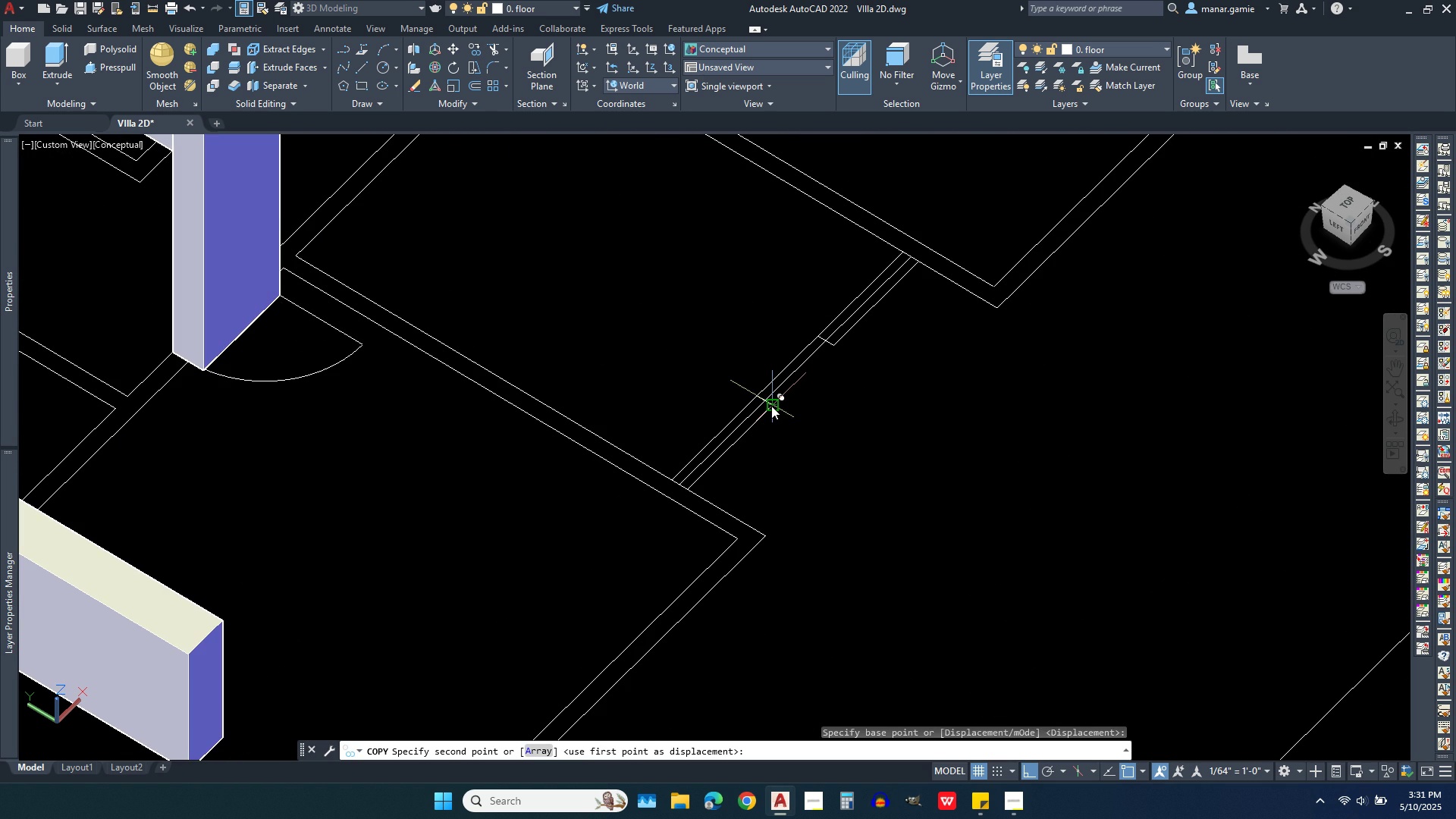 
left_click([771, 406])
 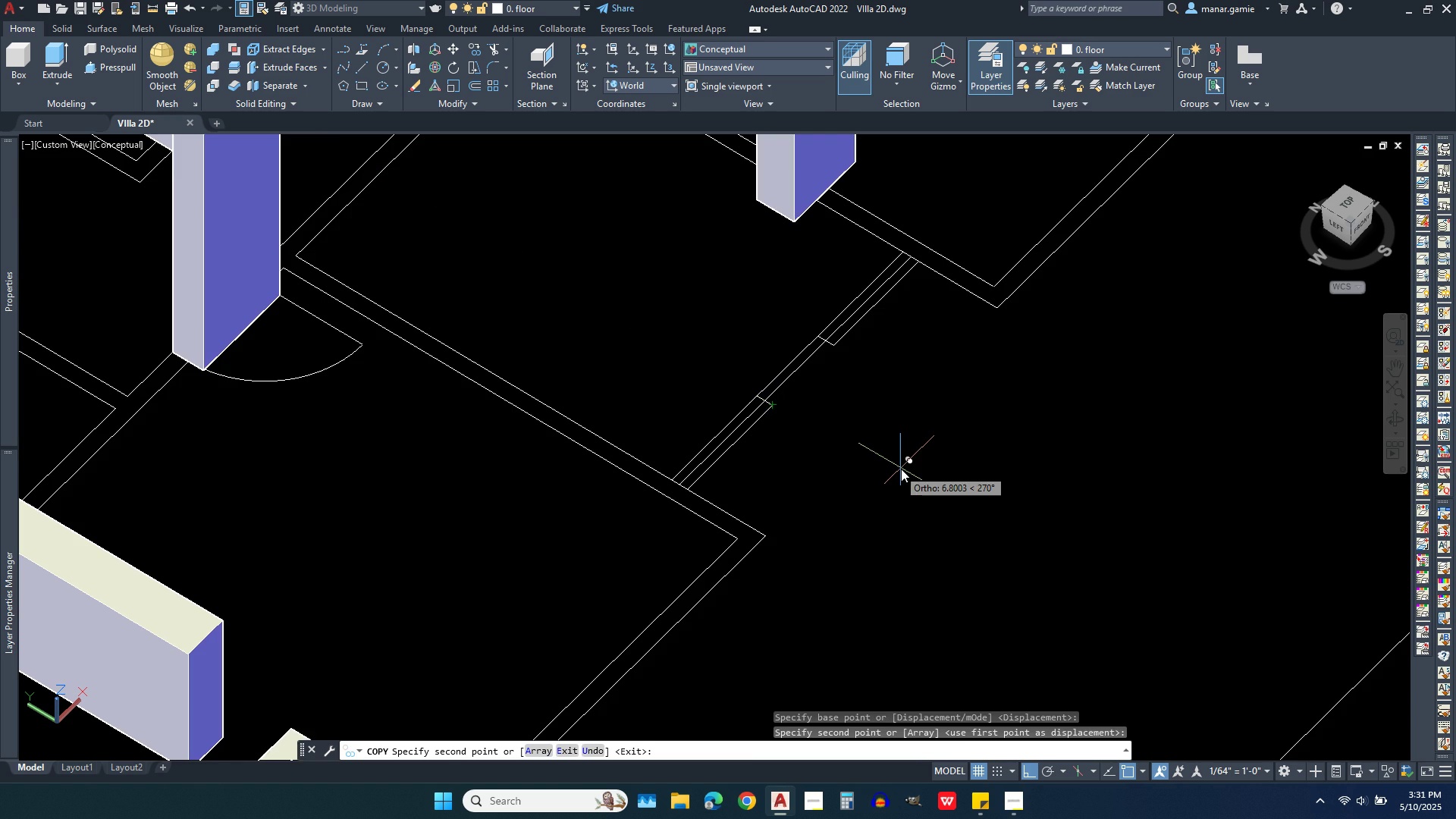 
scroll: coordinate [901, 469], scroll_direction: down, amount: 2.0
 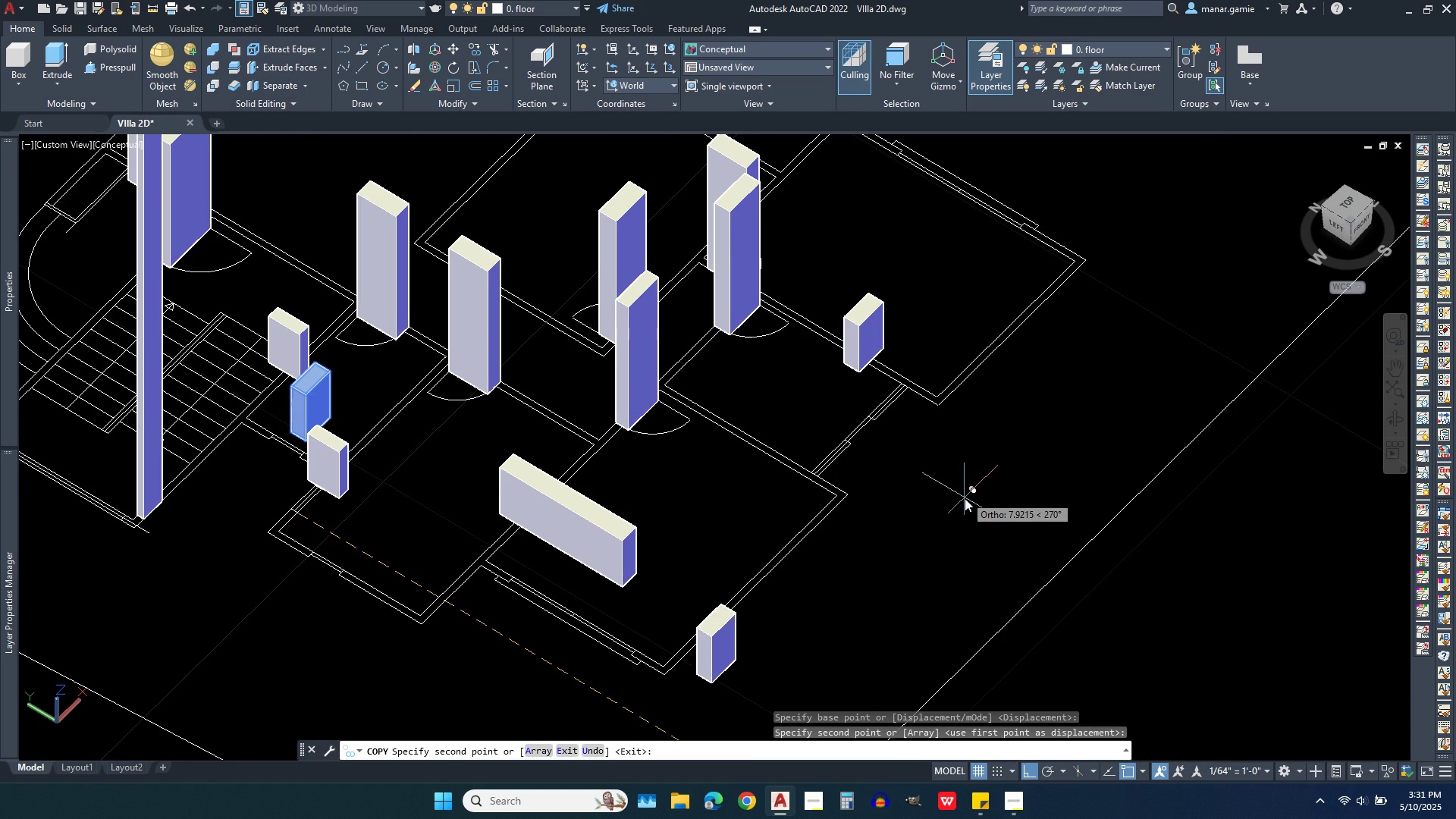 
key(Escape)
 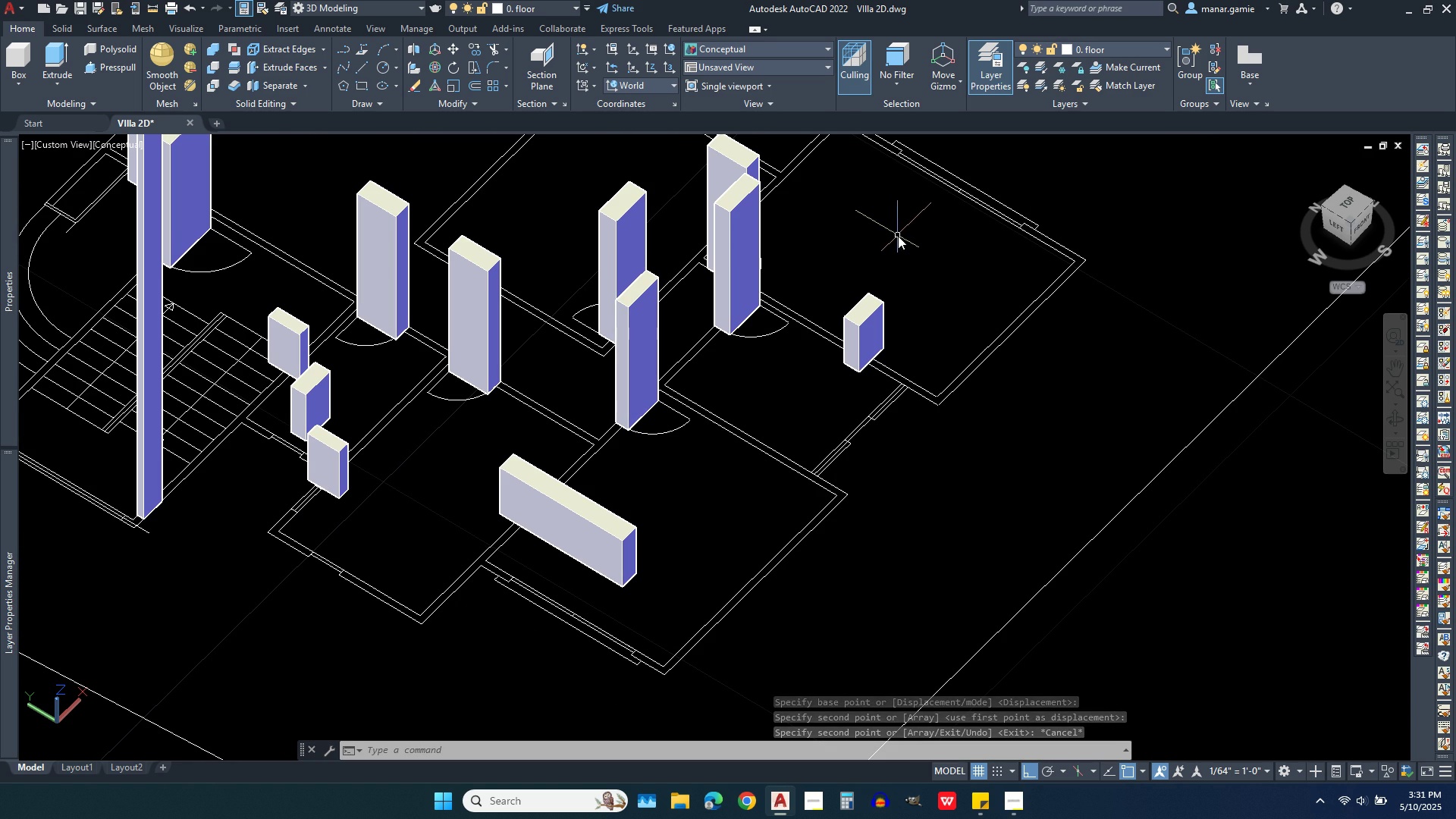 
wait(5.14)
 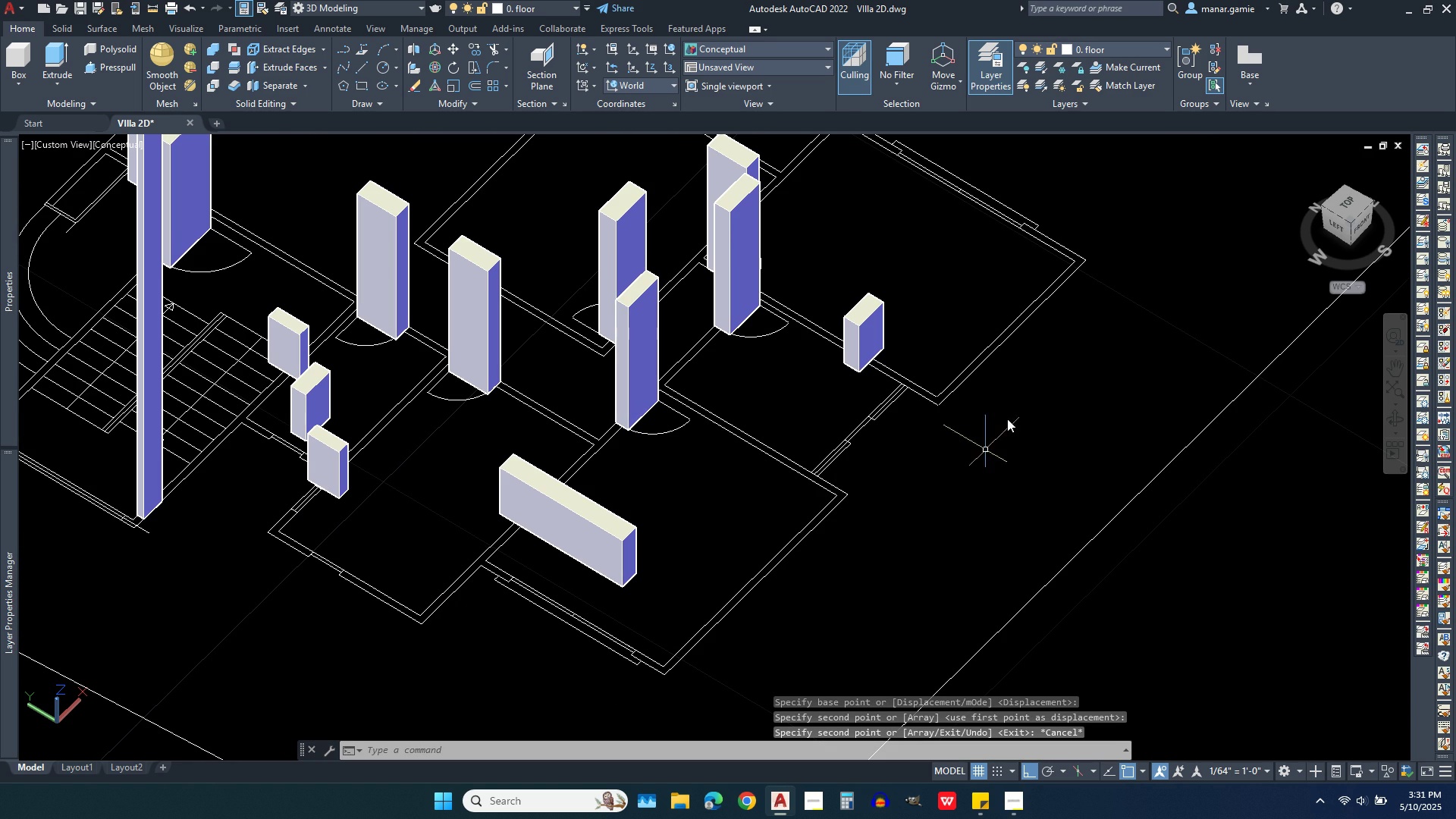 
left_click([1126, 45])
 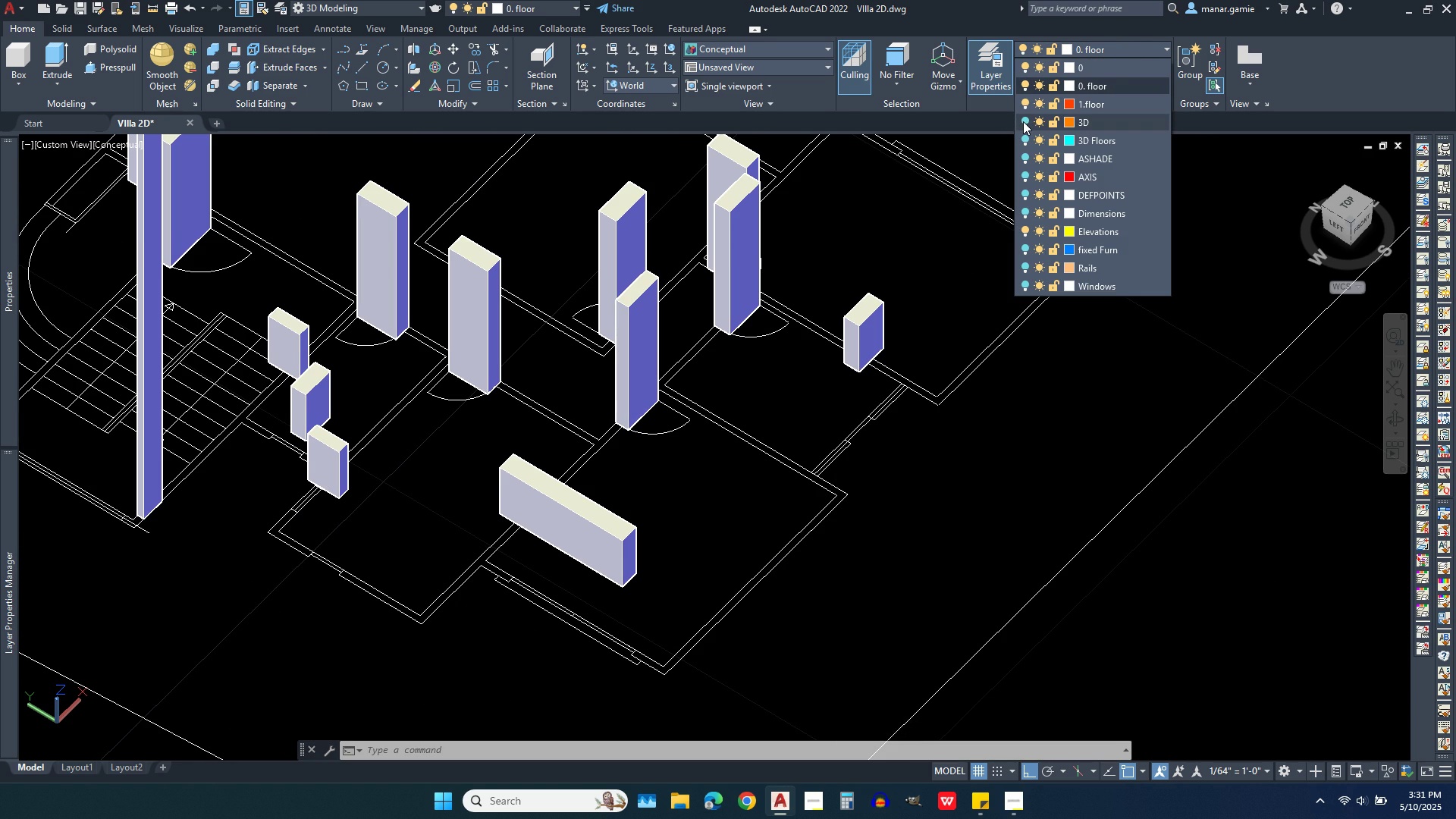 
left_click([1023, 121])
 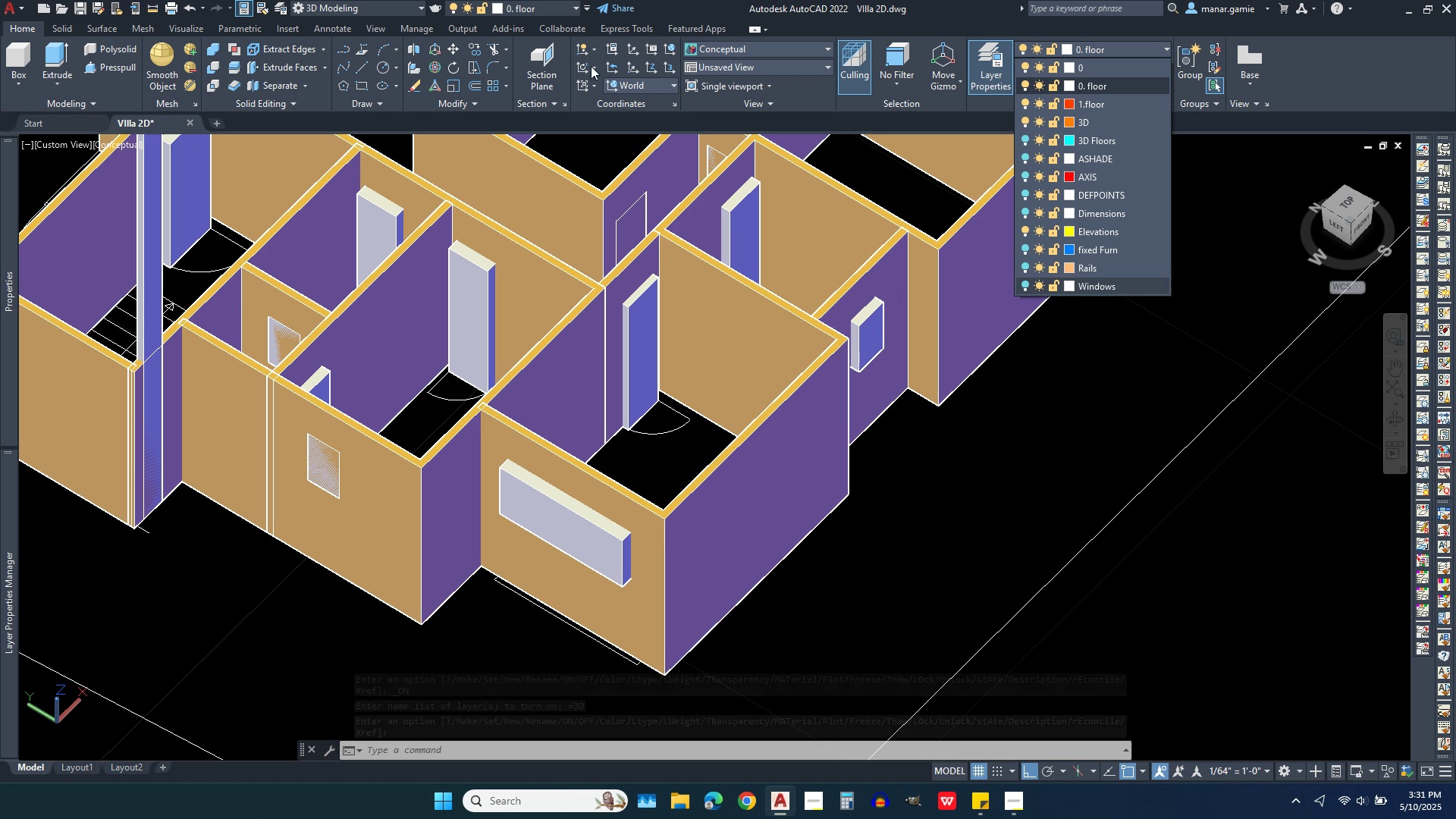 
wait(7.5)
 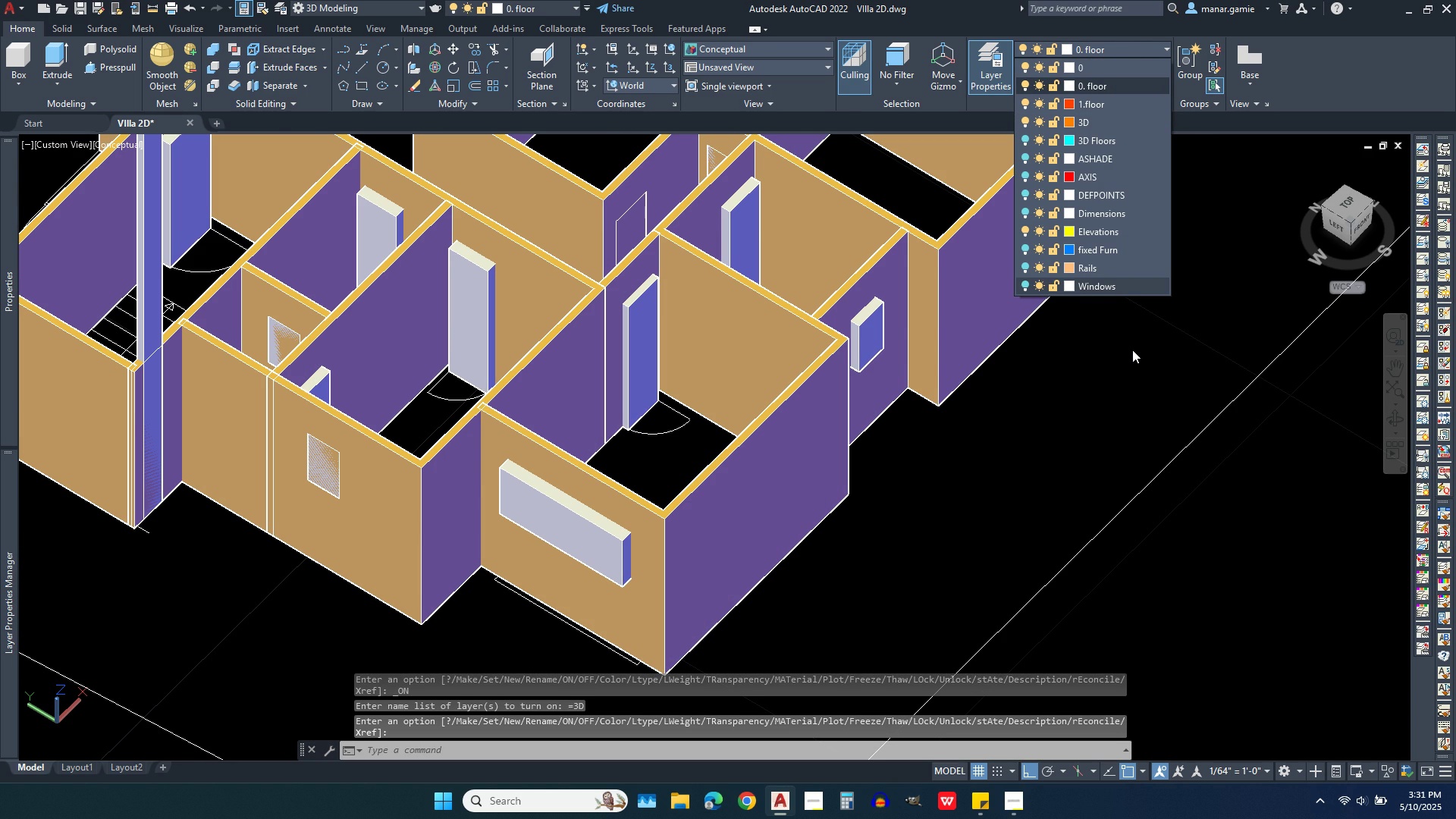 
left_click([211, 68])
 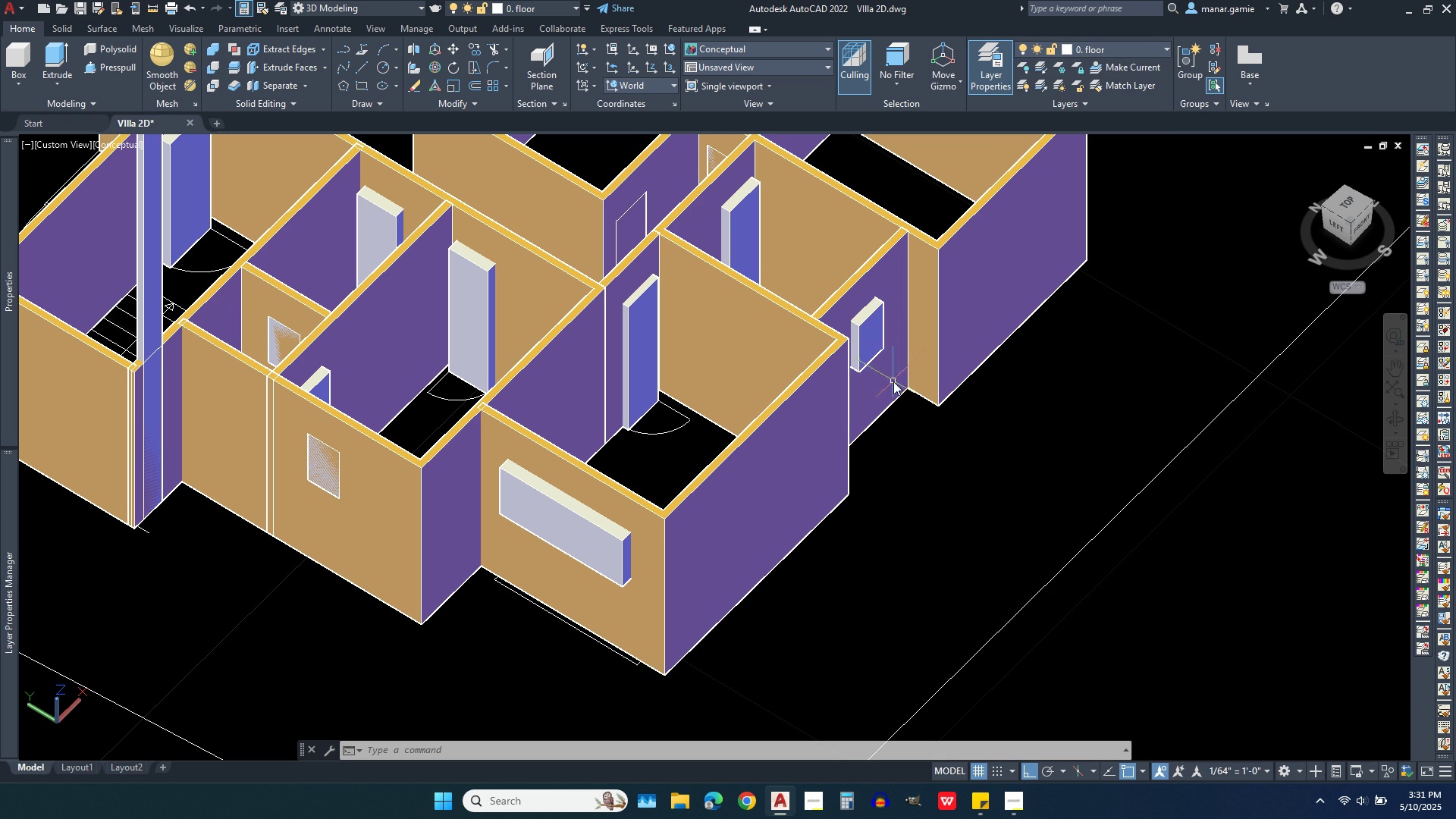 
left_click([893, 381])
 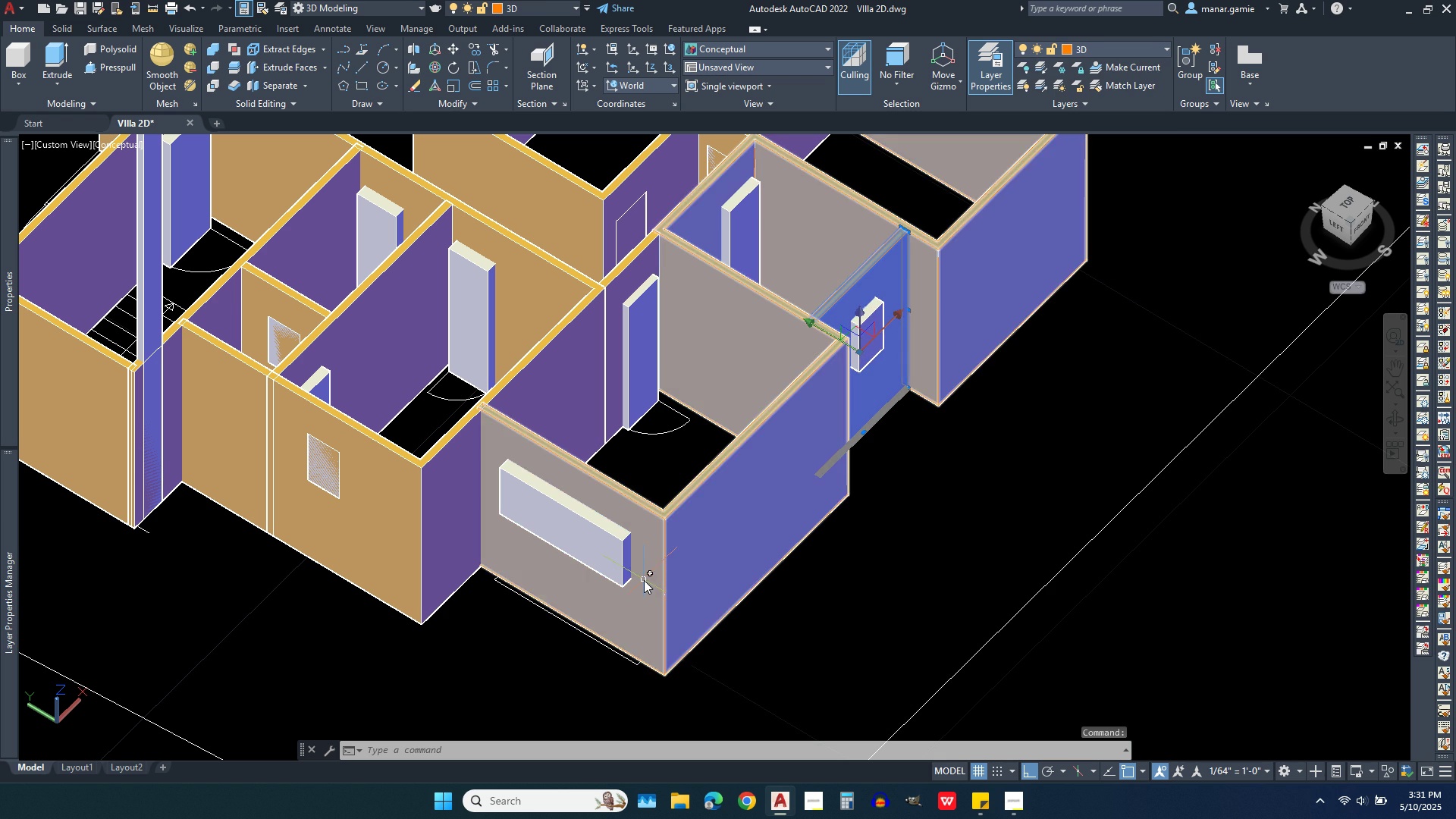 
left_click([646, 583])
 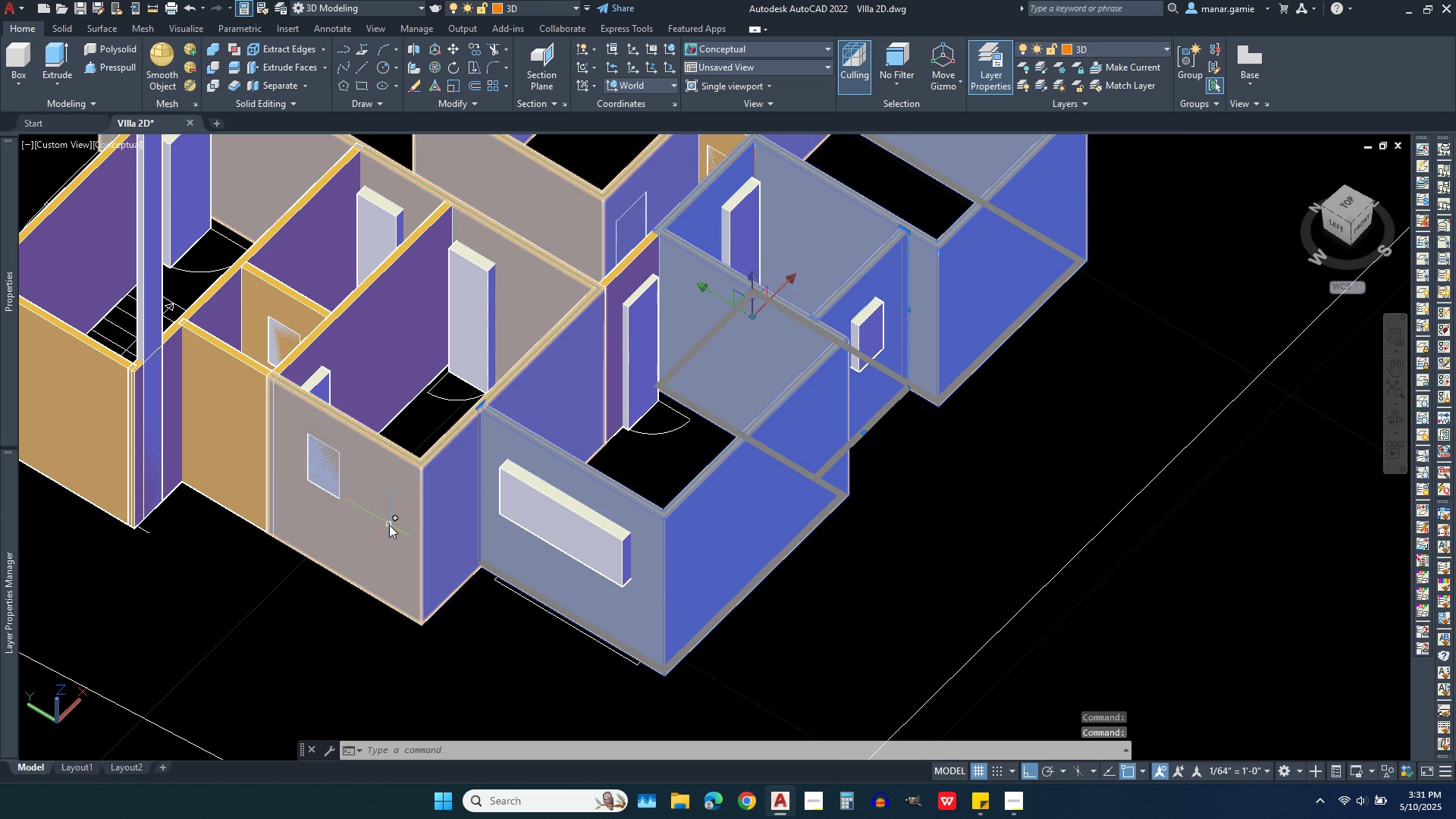 
left_click([389, 525])
 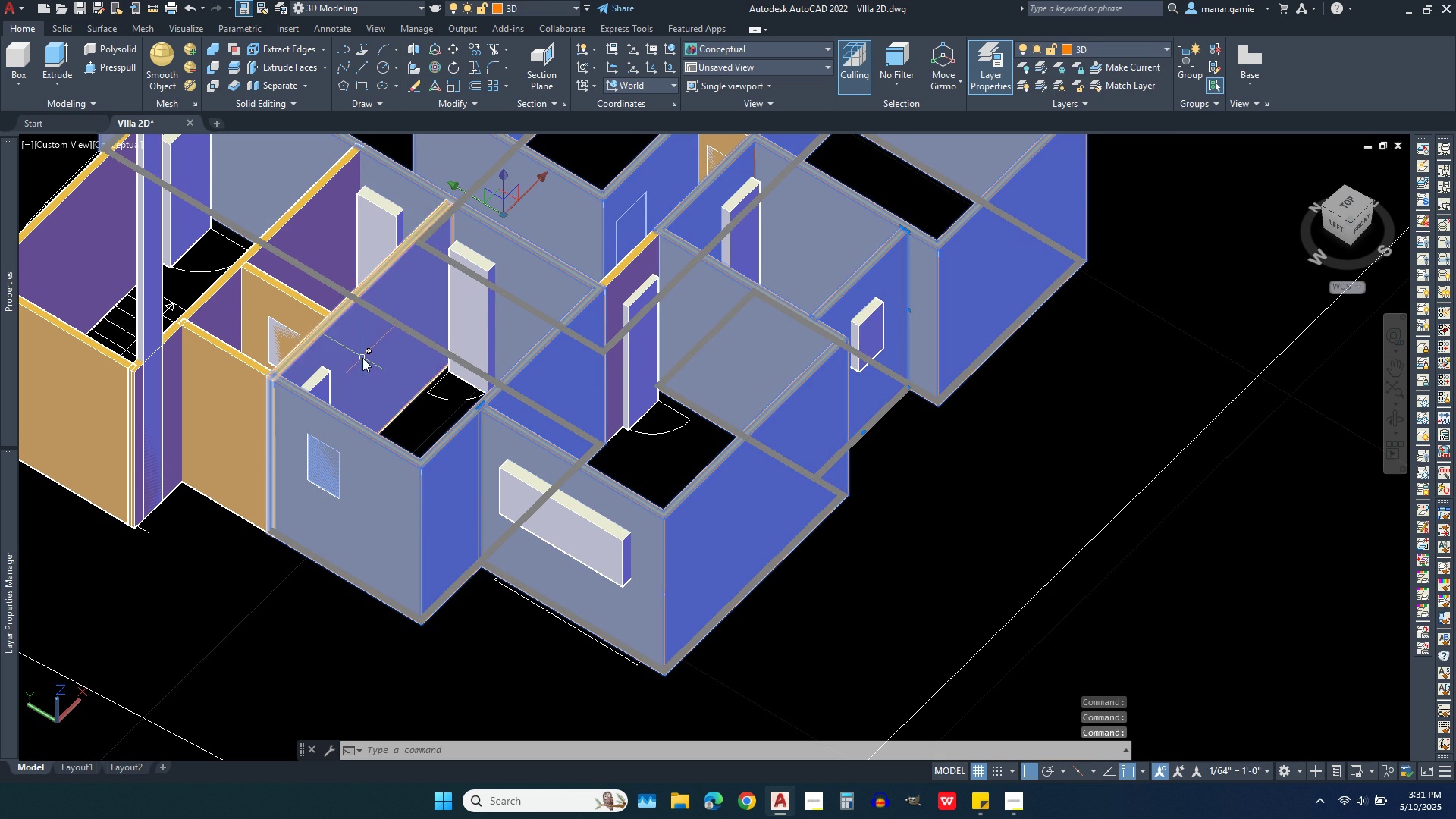 
left_click([362, 358])
 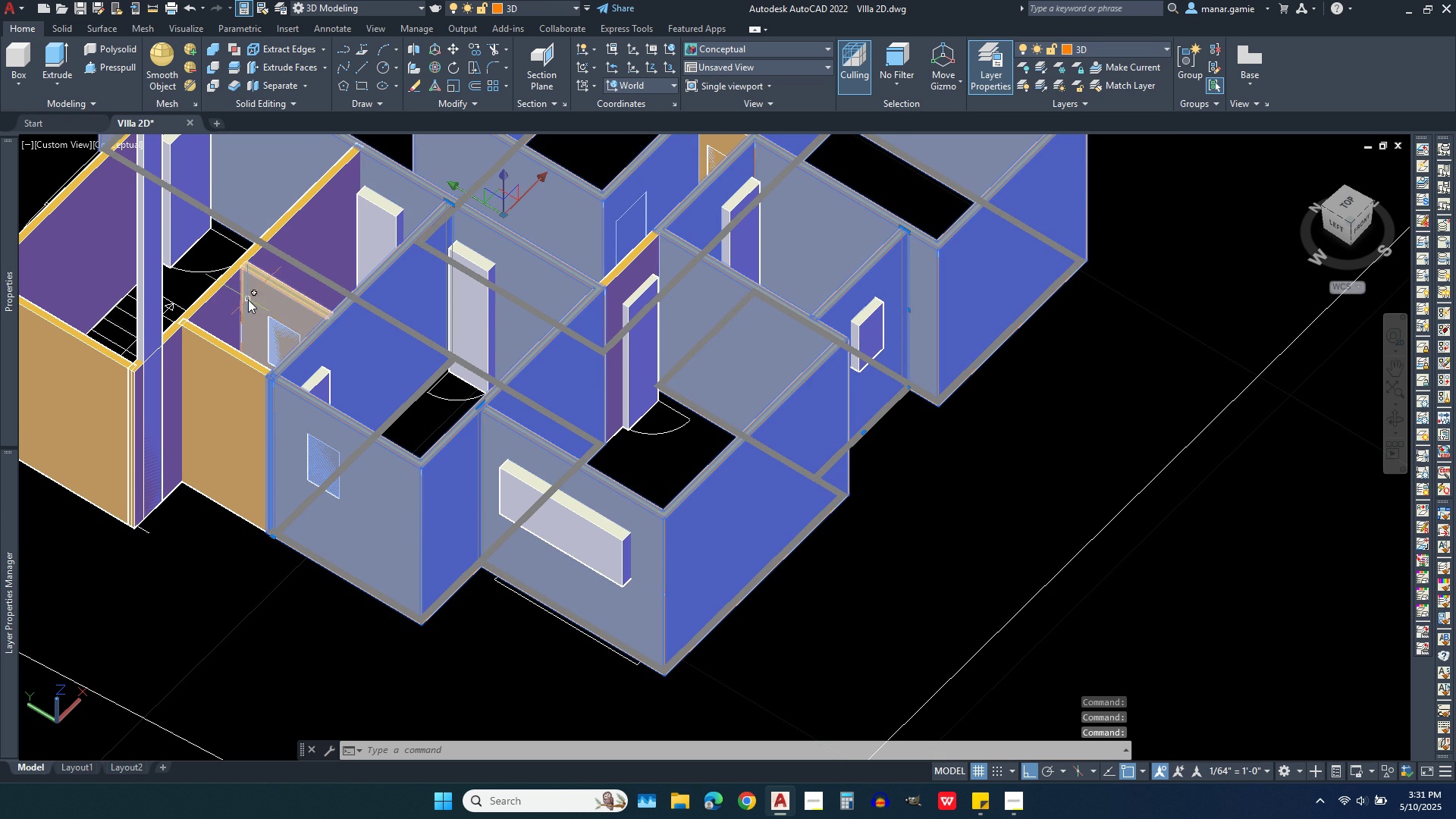 
left_click([248, 300])
 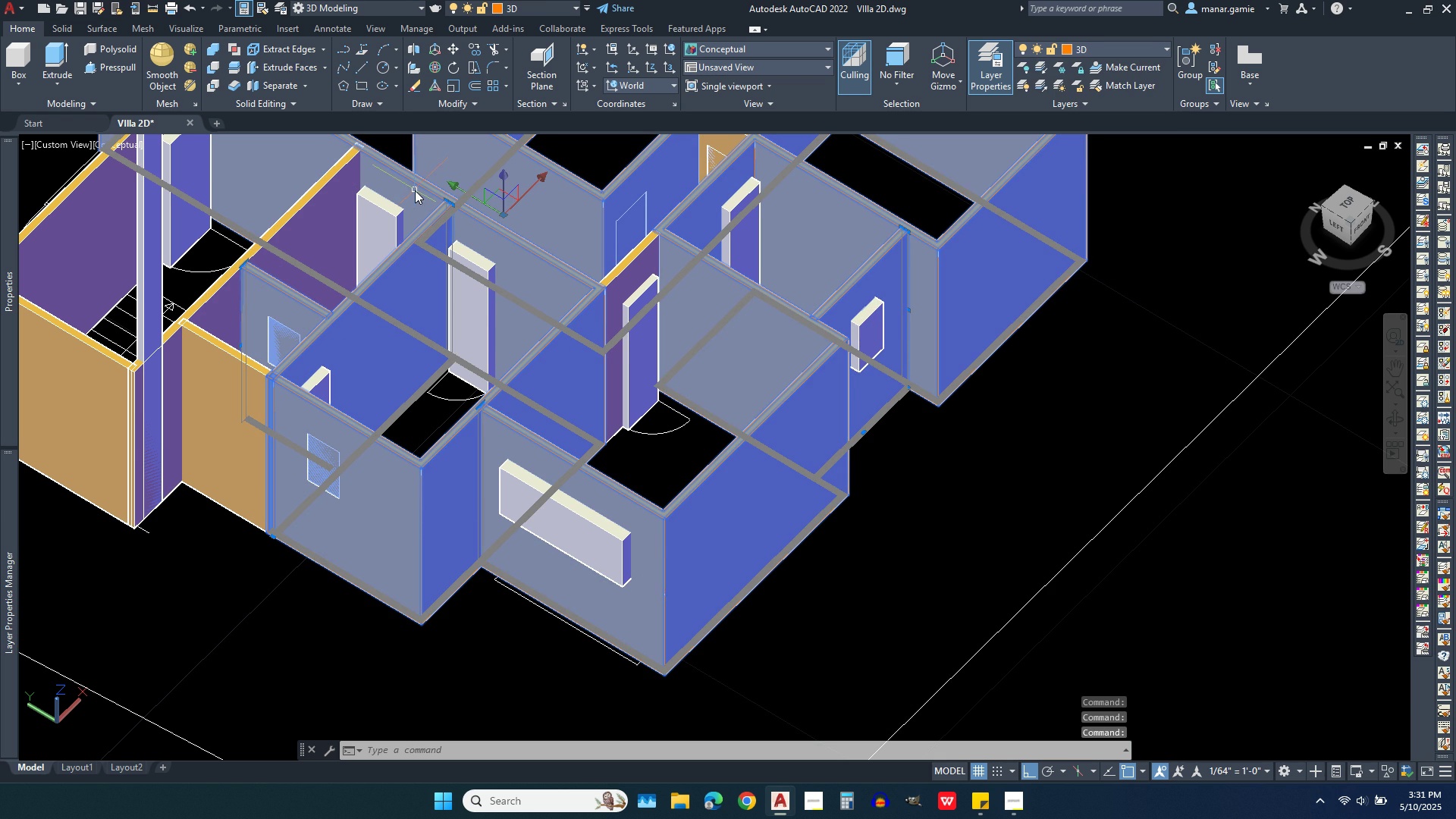 
left_click([415, 190])
 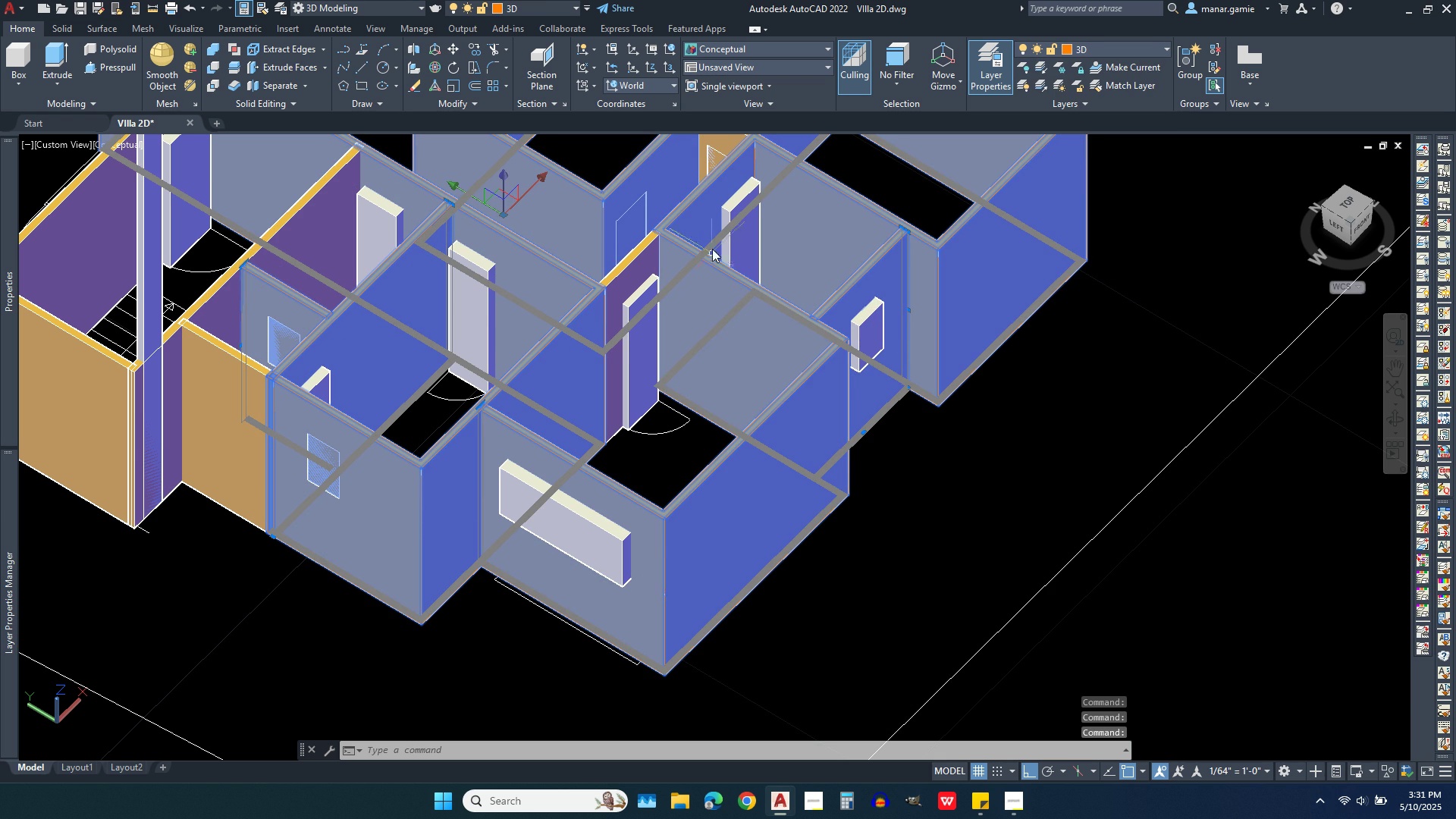 
left_click([715, 206])
 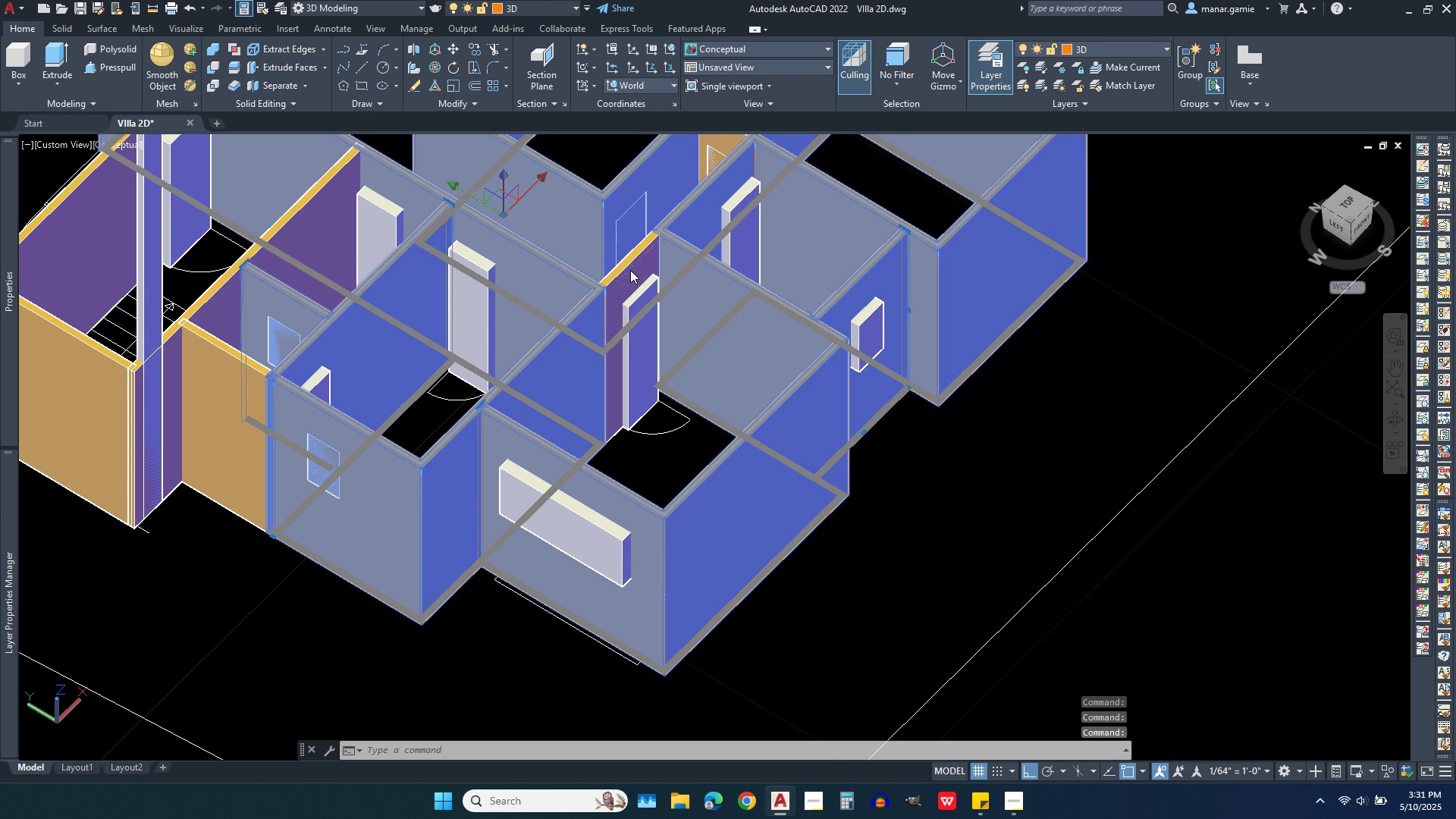 
left_click([630, 270])
 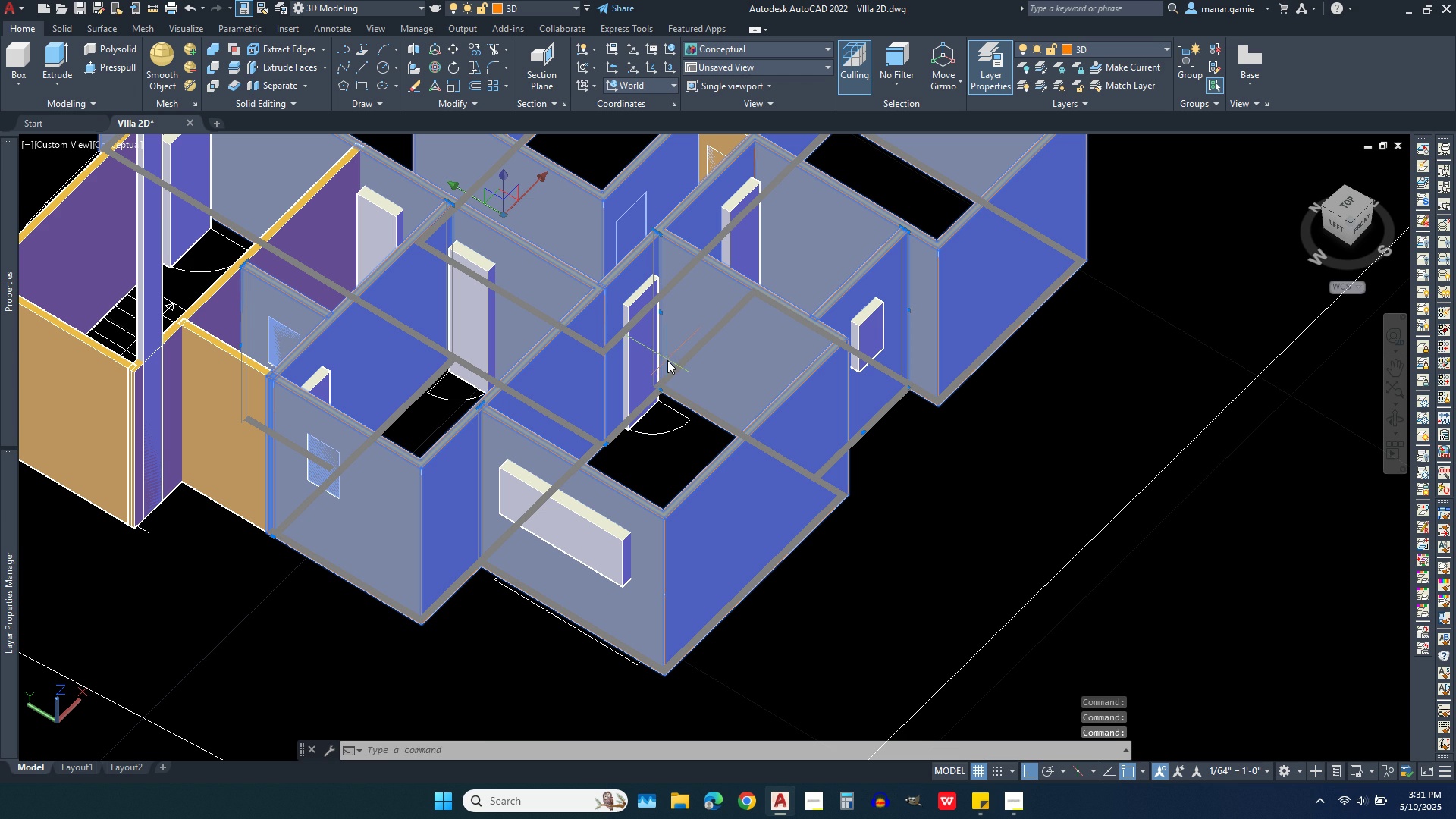 
right_click([667, 360])